 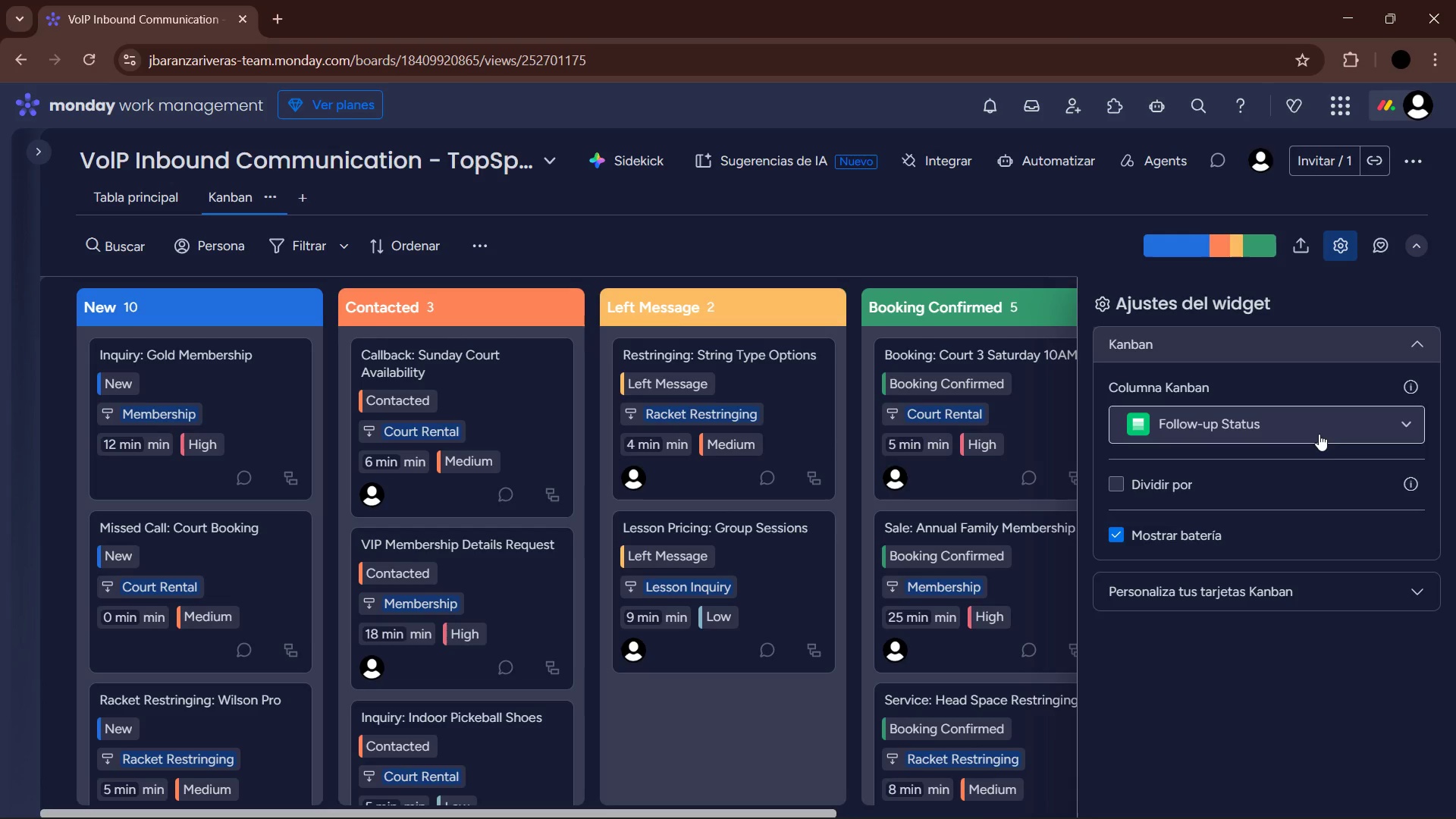 
left_click([1243, 587])
 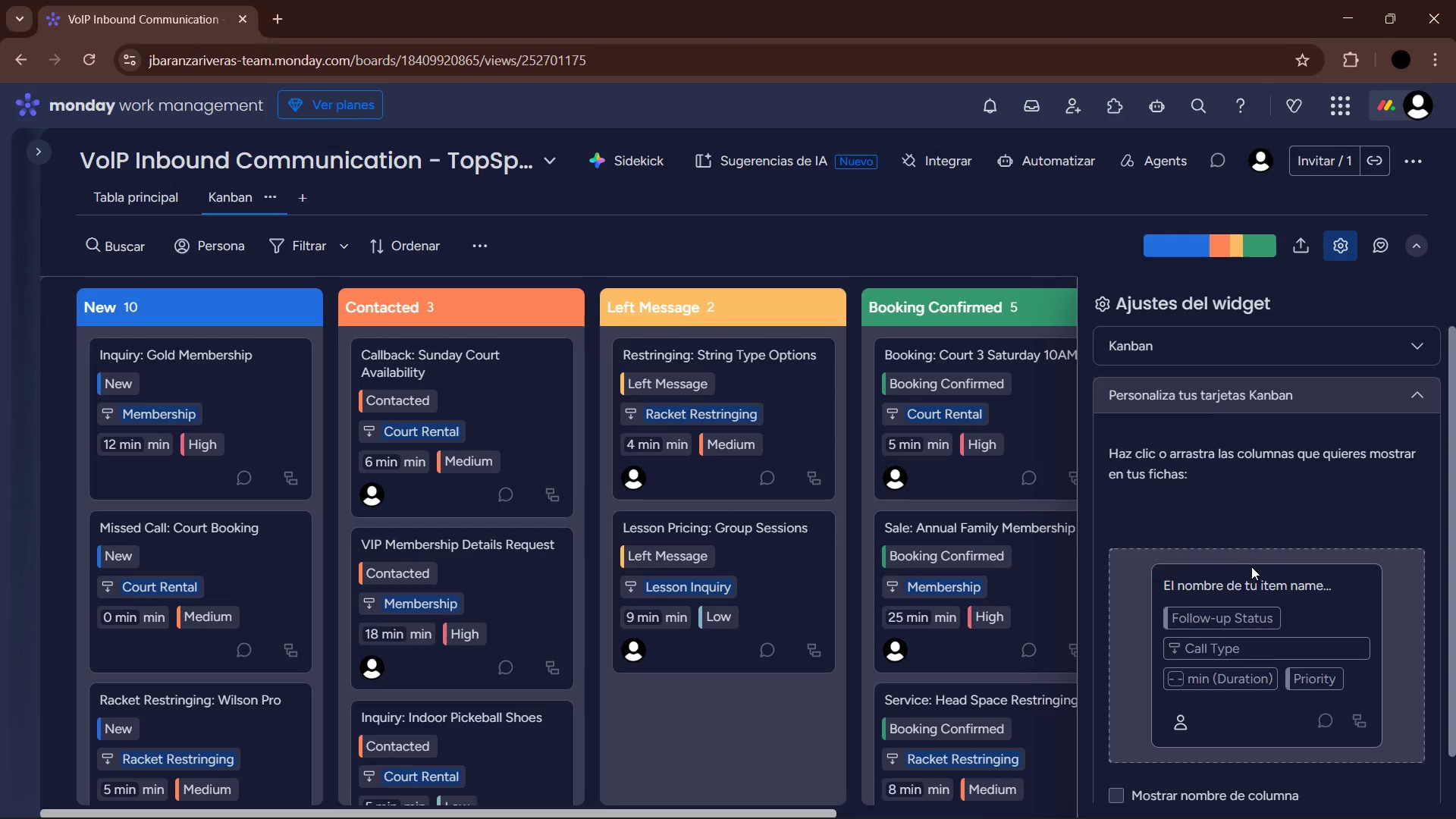 
scroll: coordinate [1236, 549], scroll_direction: up, amount: 2.0
 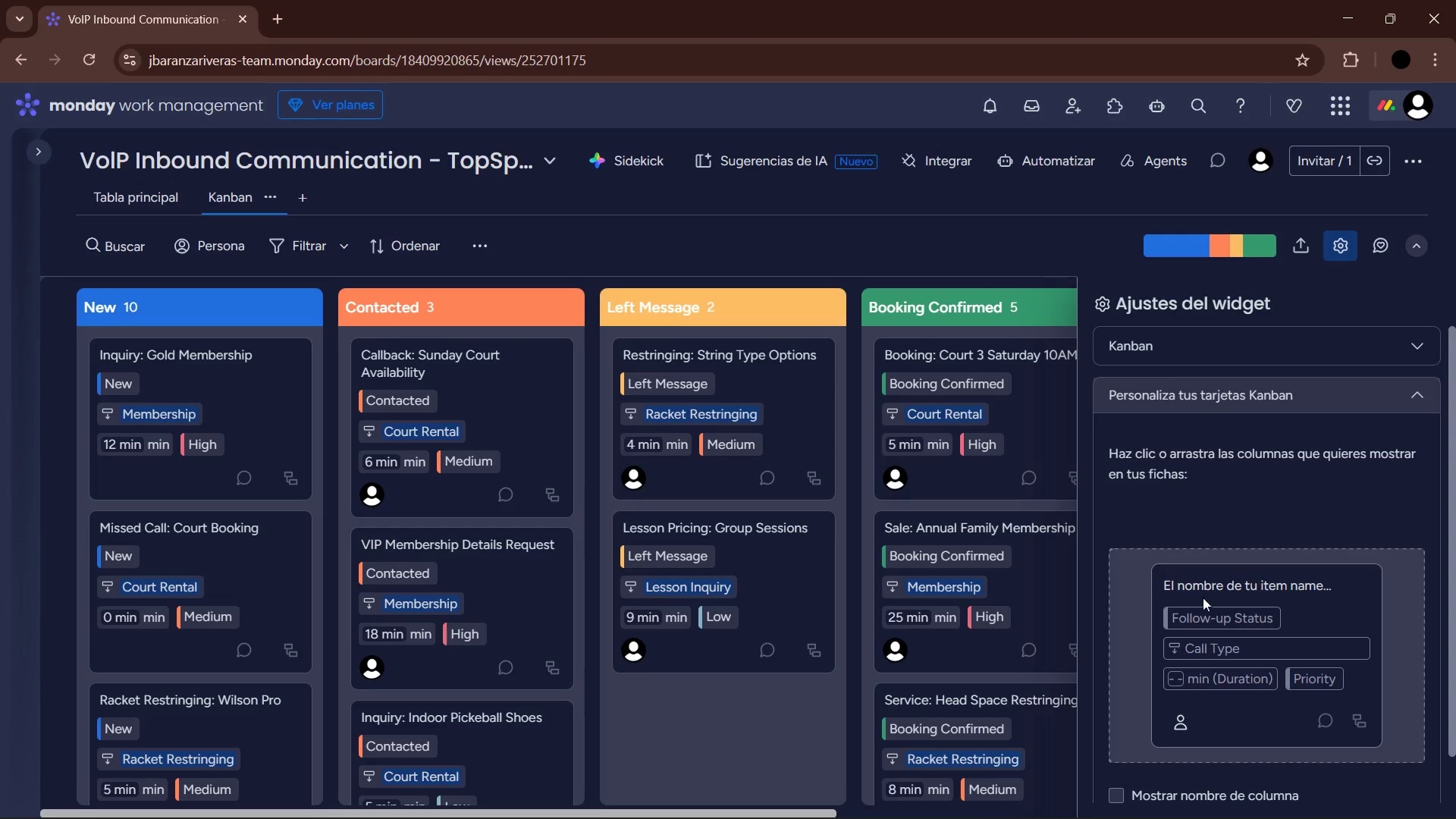 
mouse_move([952, 600])
 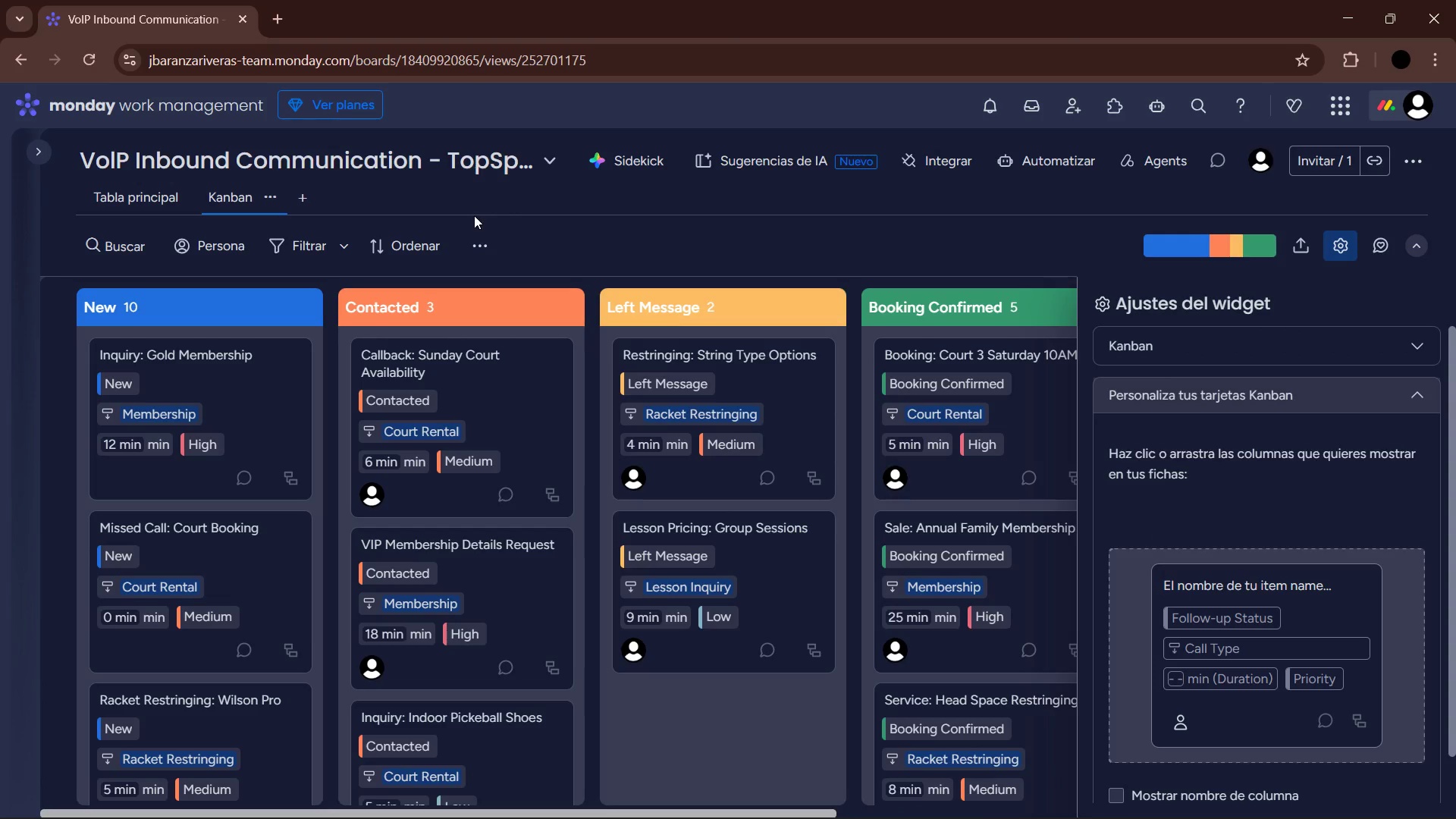 
left_click([548, 195])
 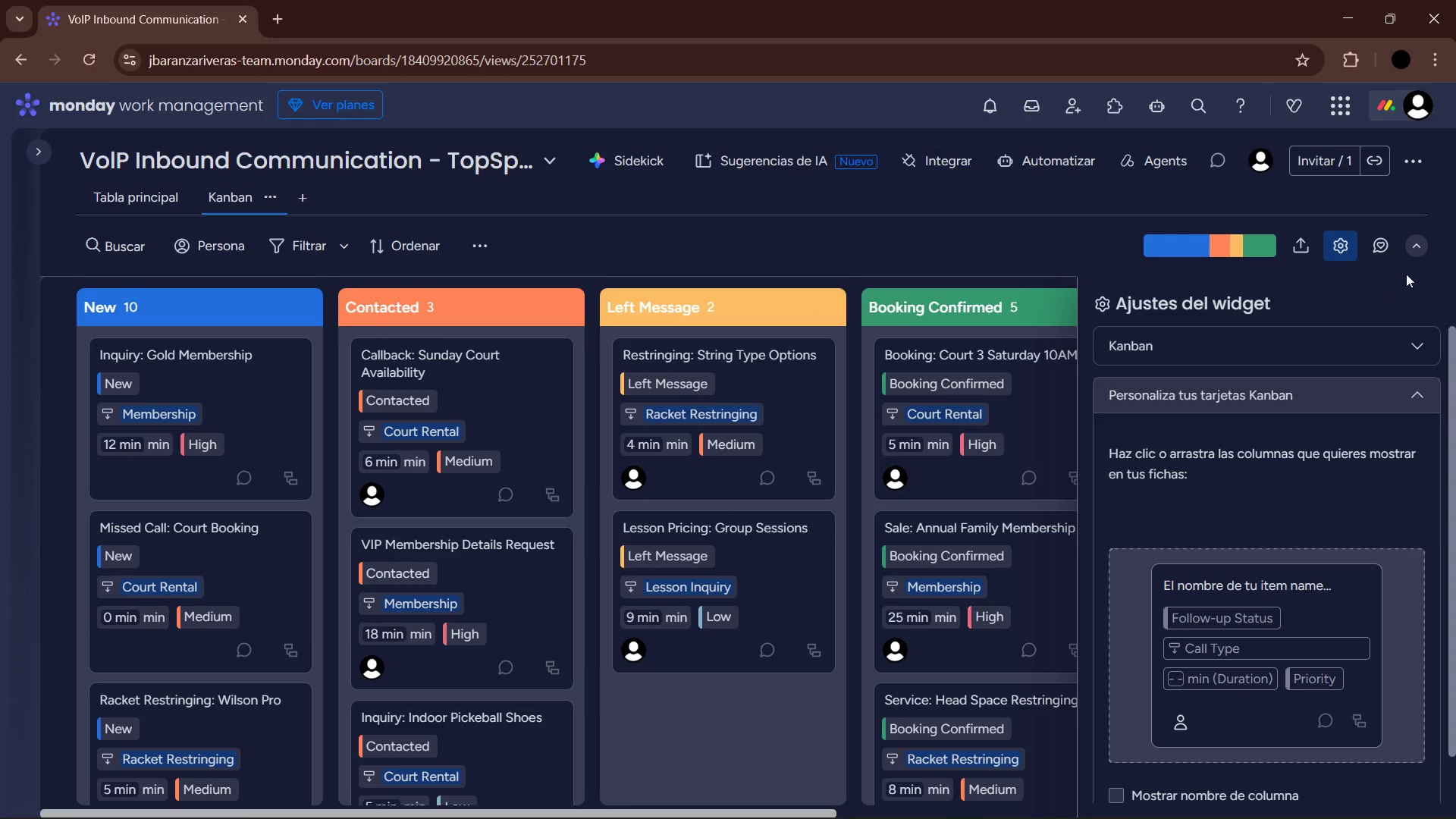 
left_click([1343, 240])
 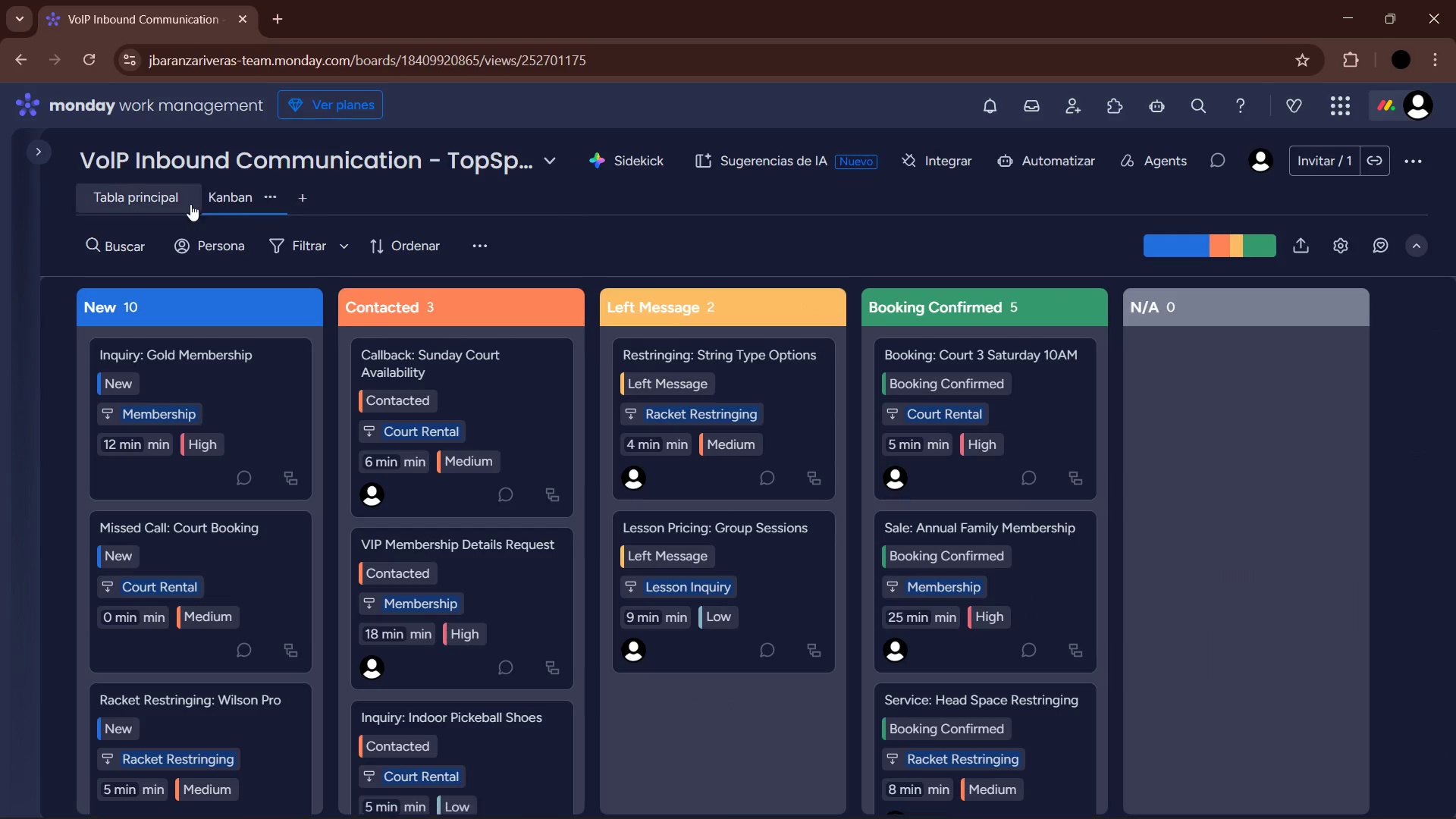 
left_click([140, 193])
 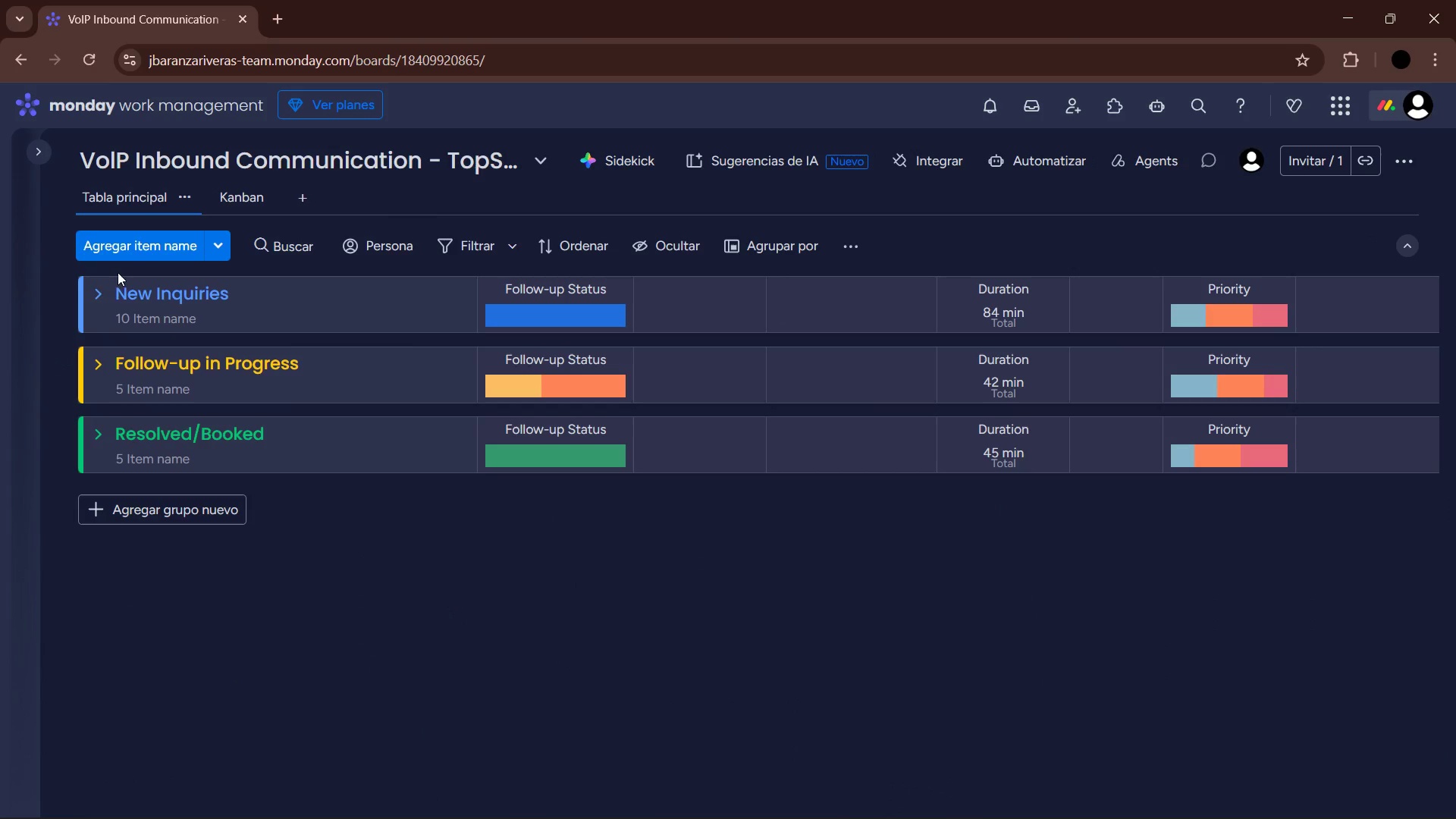 
left_click([243, 207])
 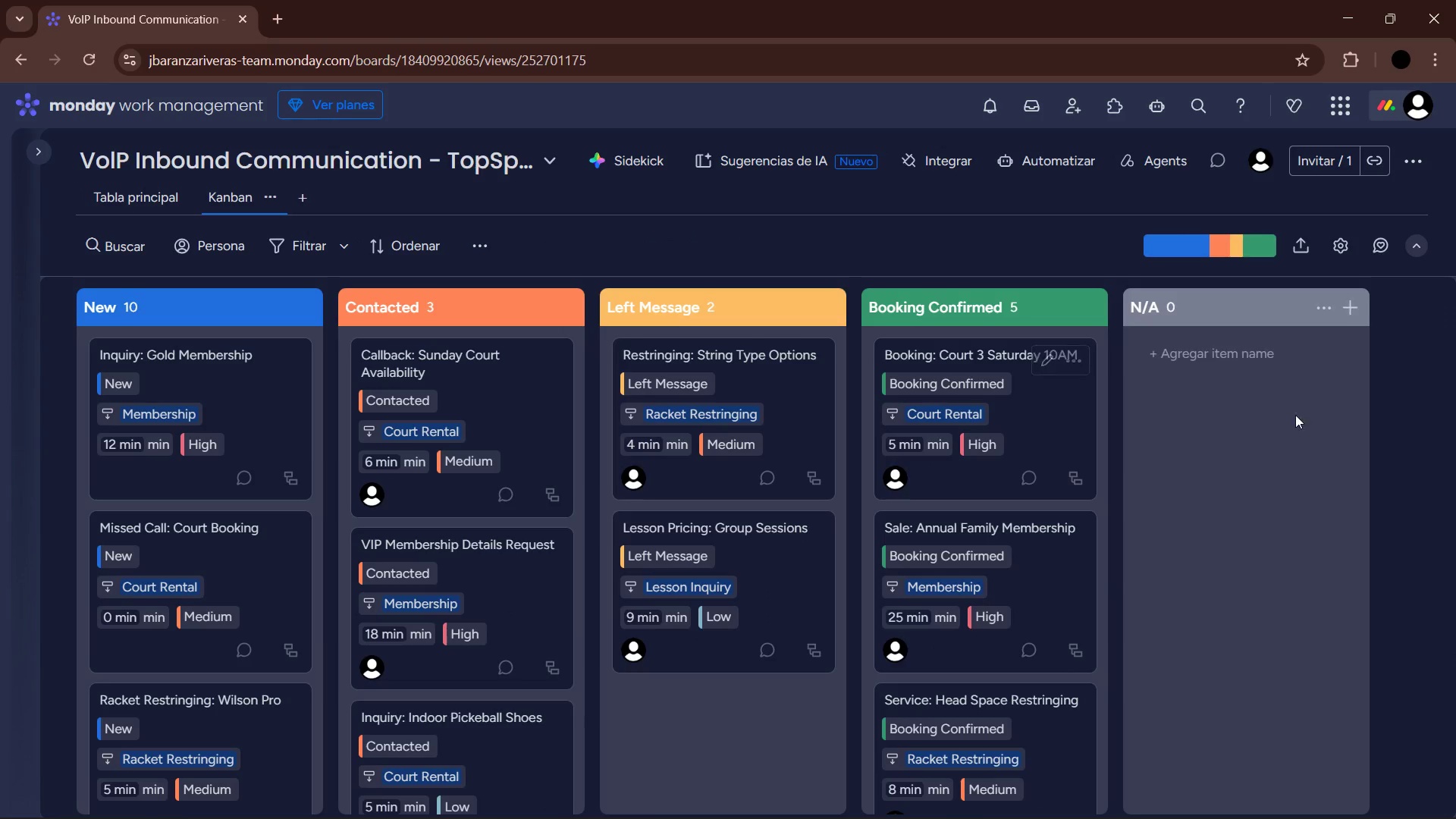 
mouse_move([665, 446])
 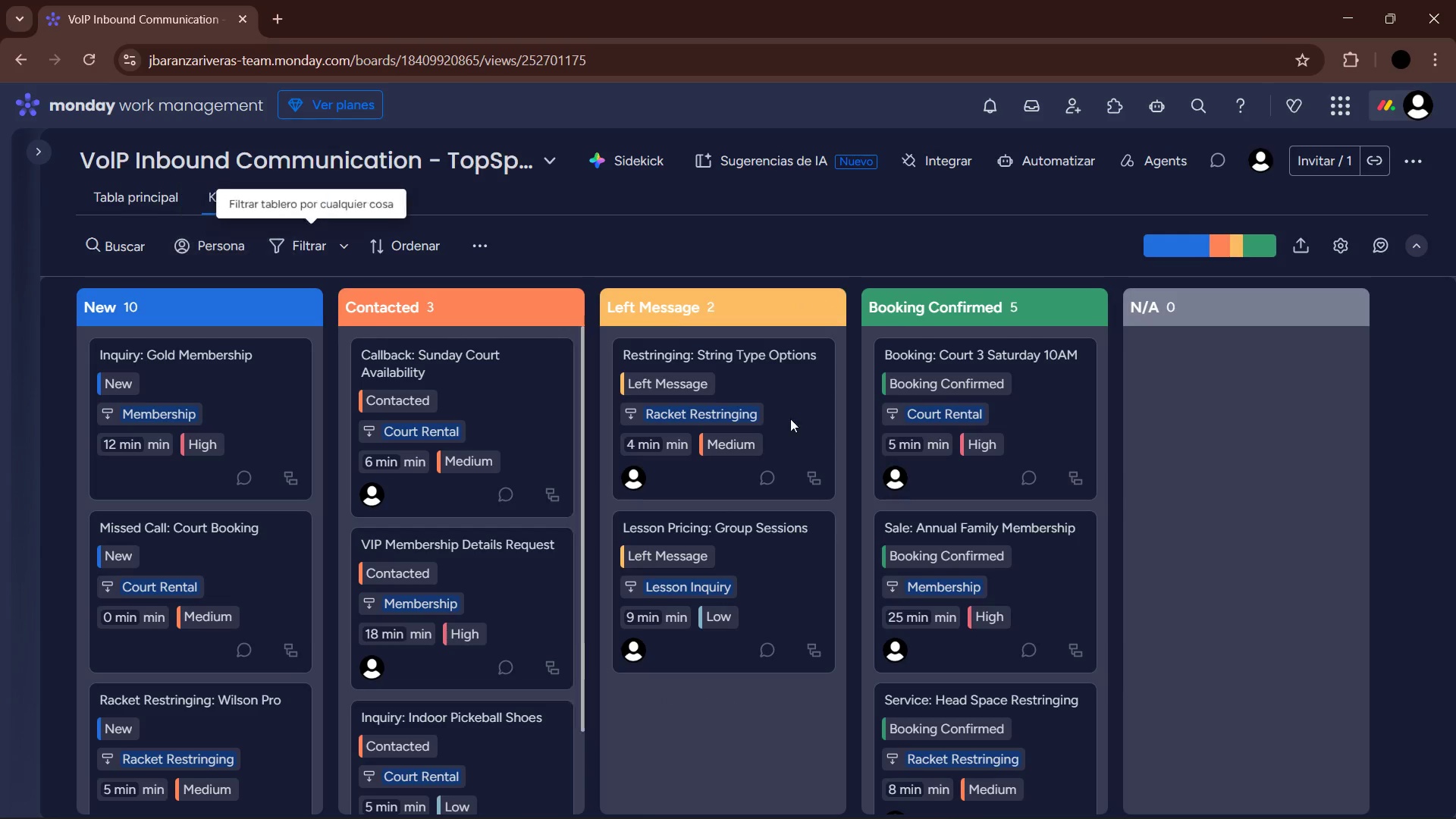 
scroll: coordinate [1031, 522], scroll_direction: up, amount: 6.0
 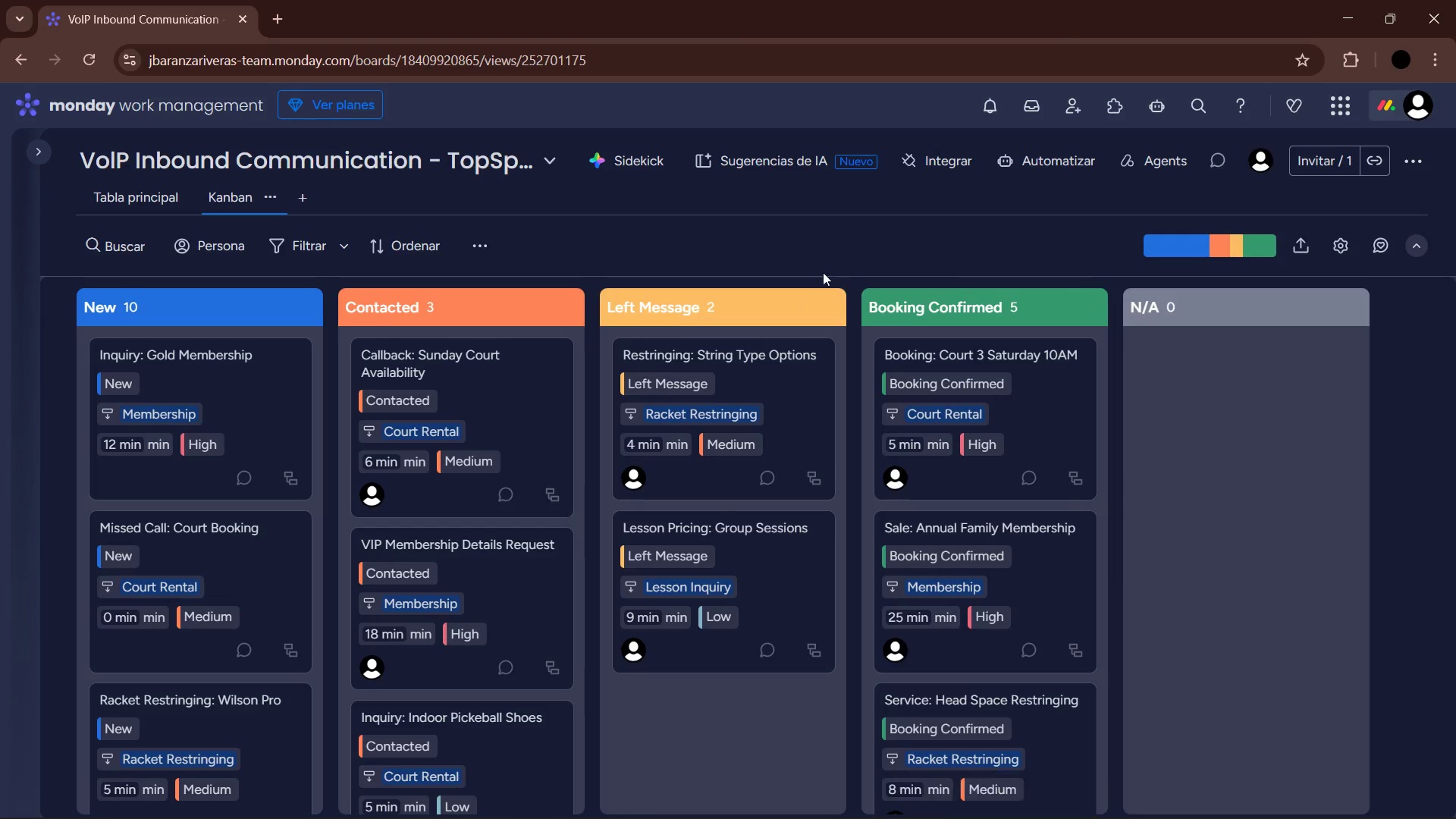 
left_click([478, 246])
 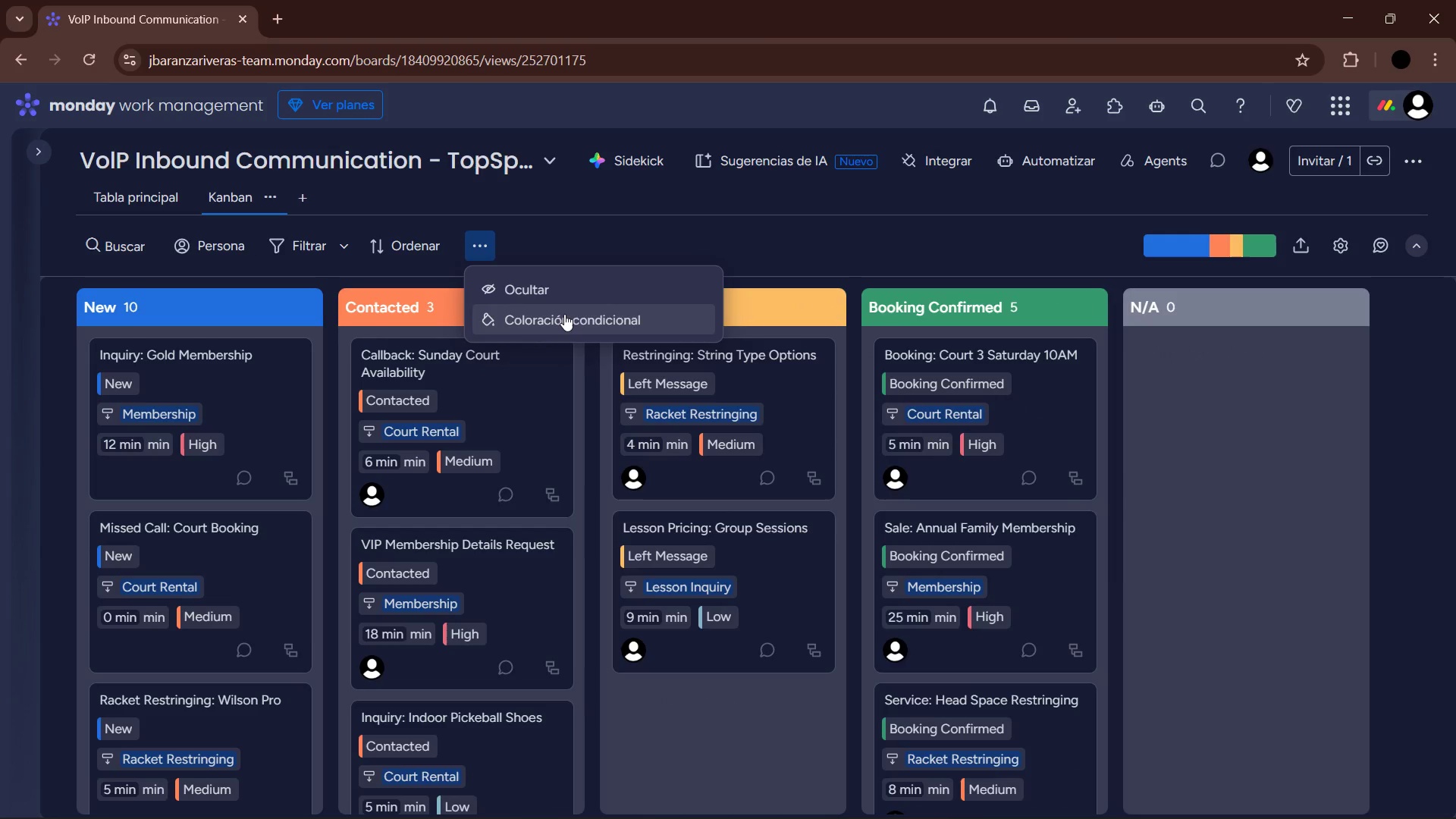 
left_click([561, 289])
 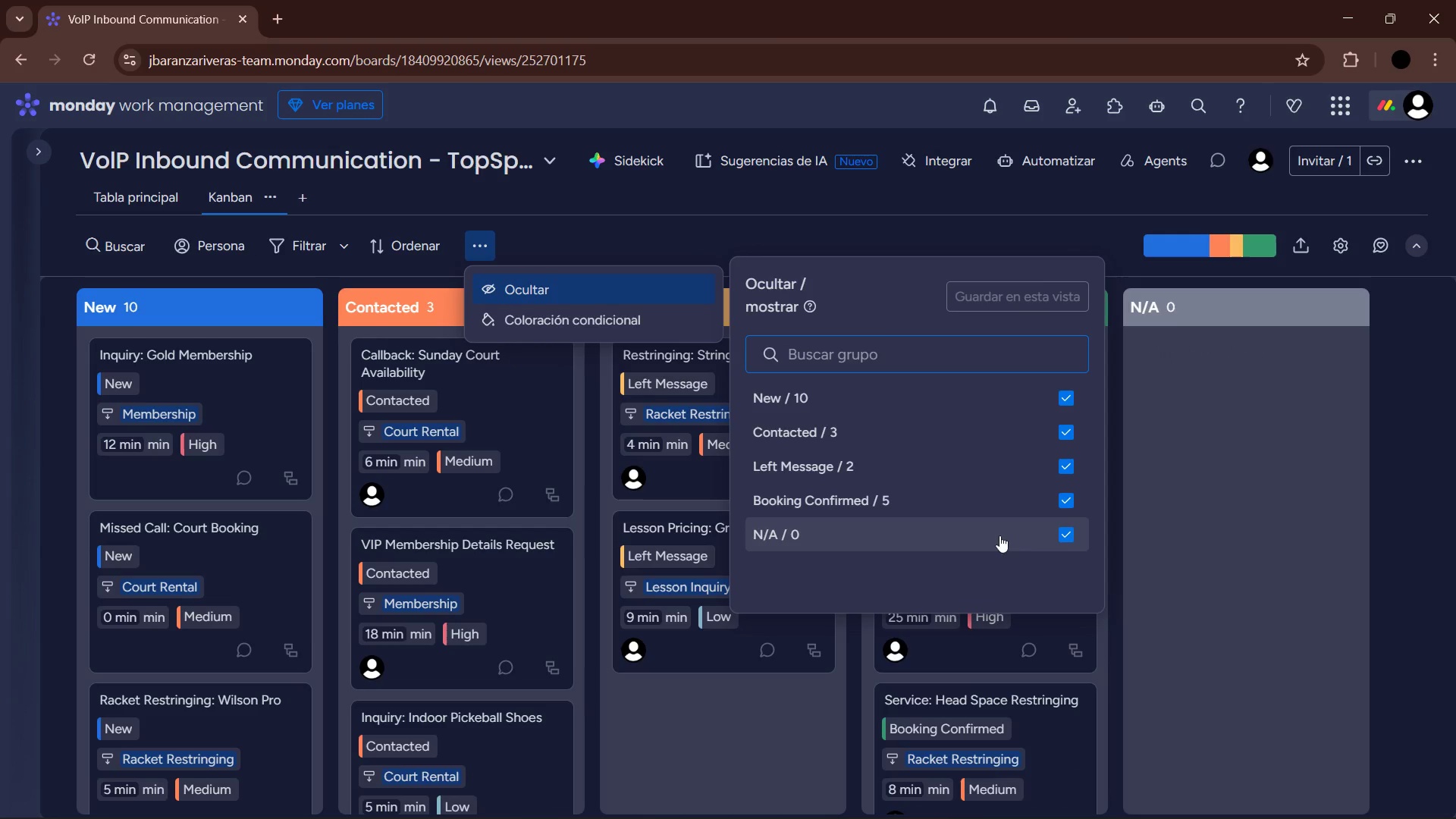 
left_click([1064, 535])
 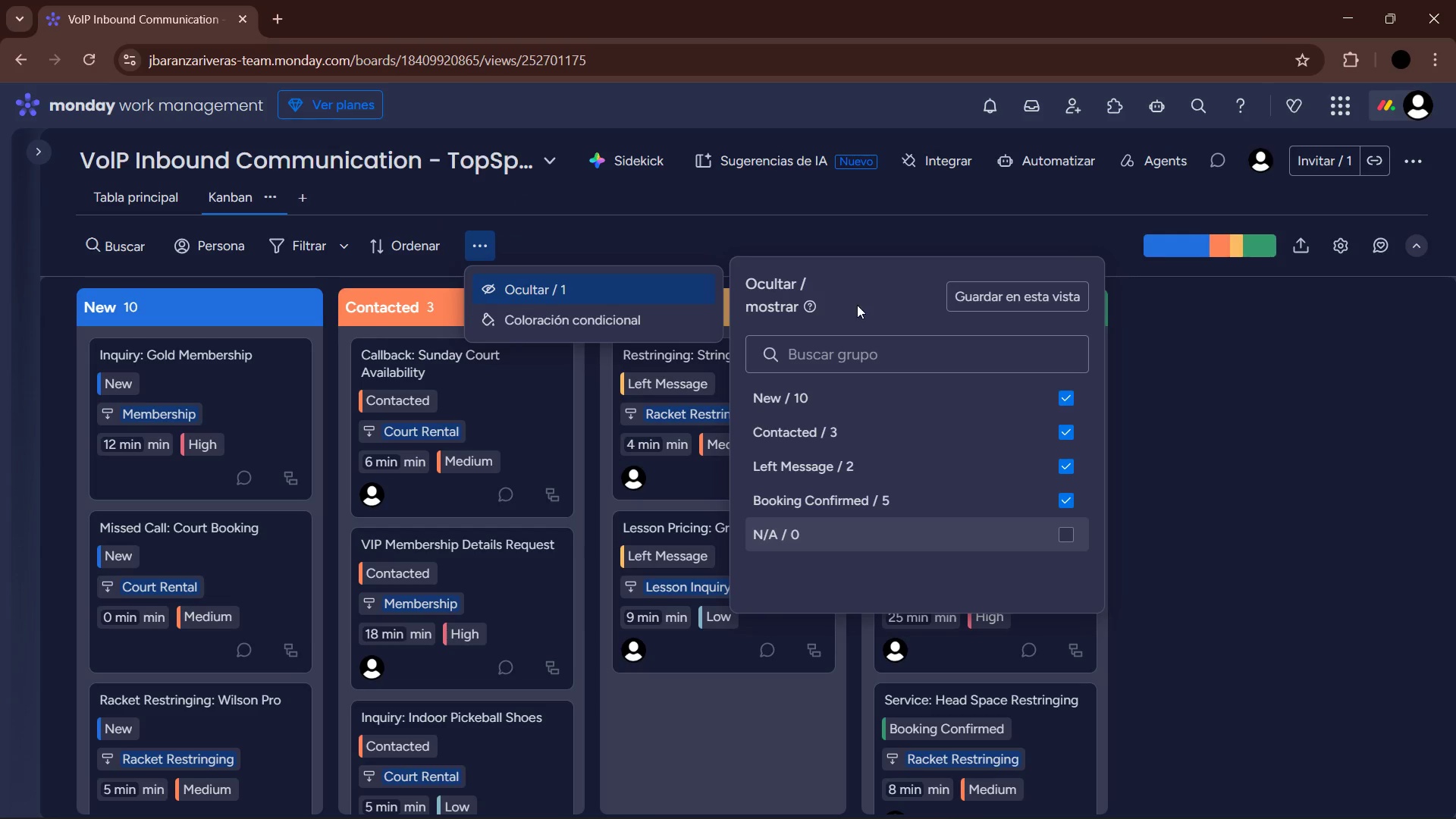 
left_click([1024, 300])
 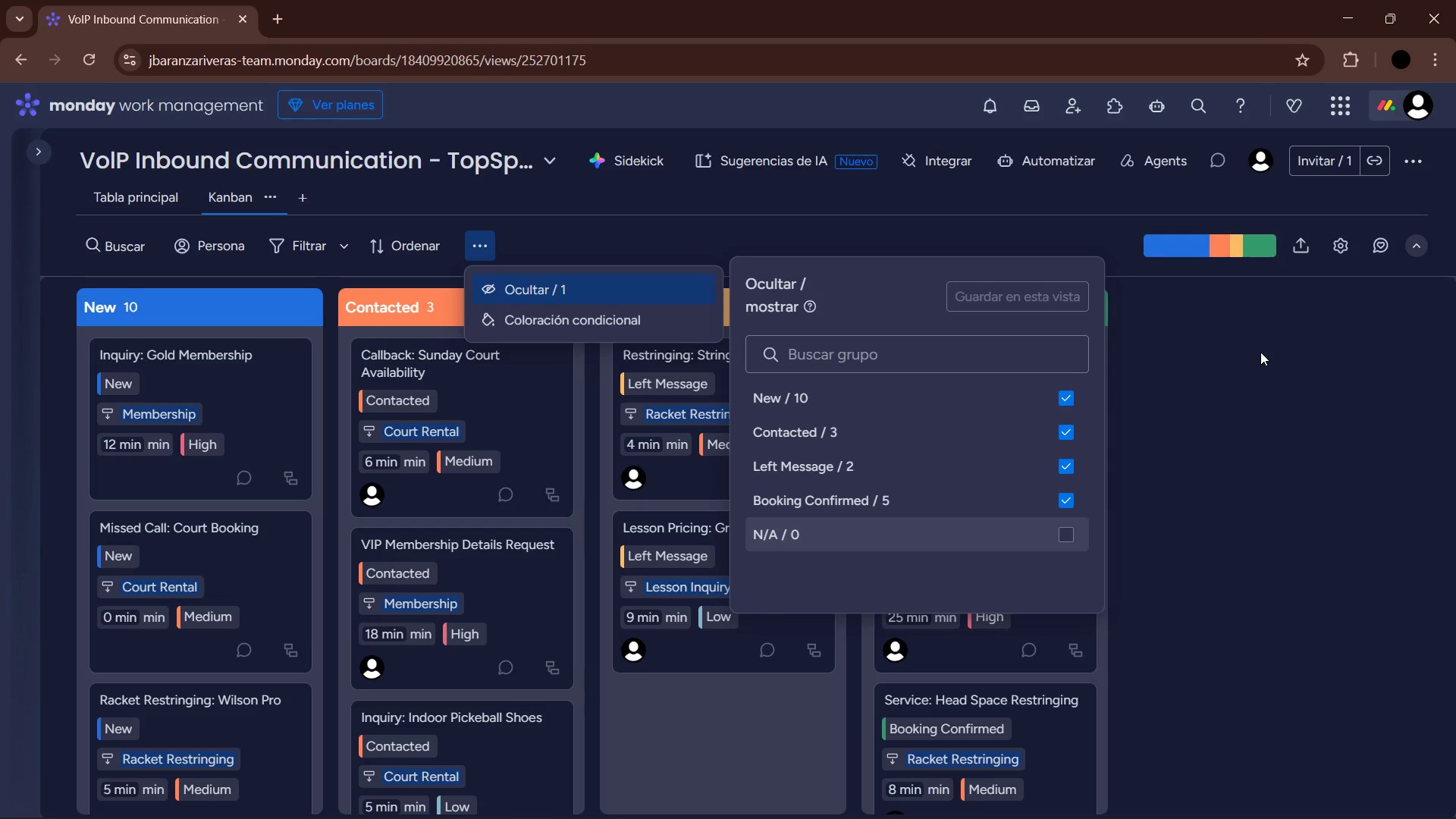 
wait(23.16)
 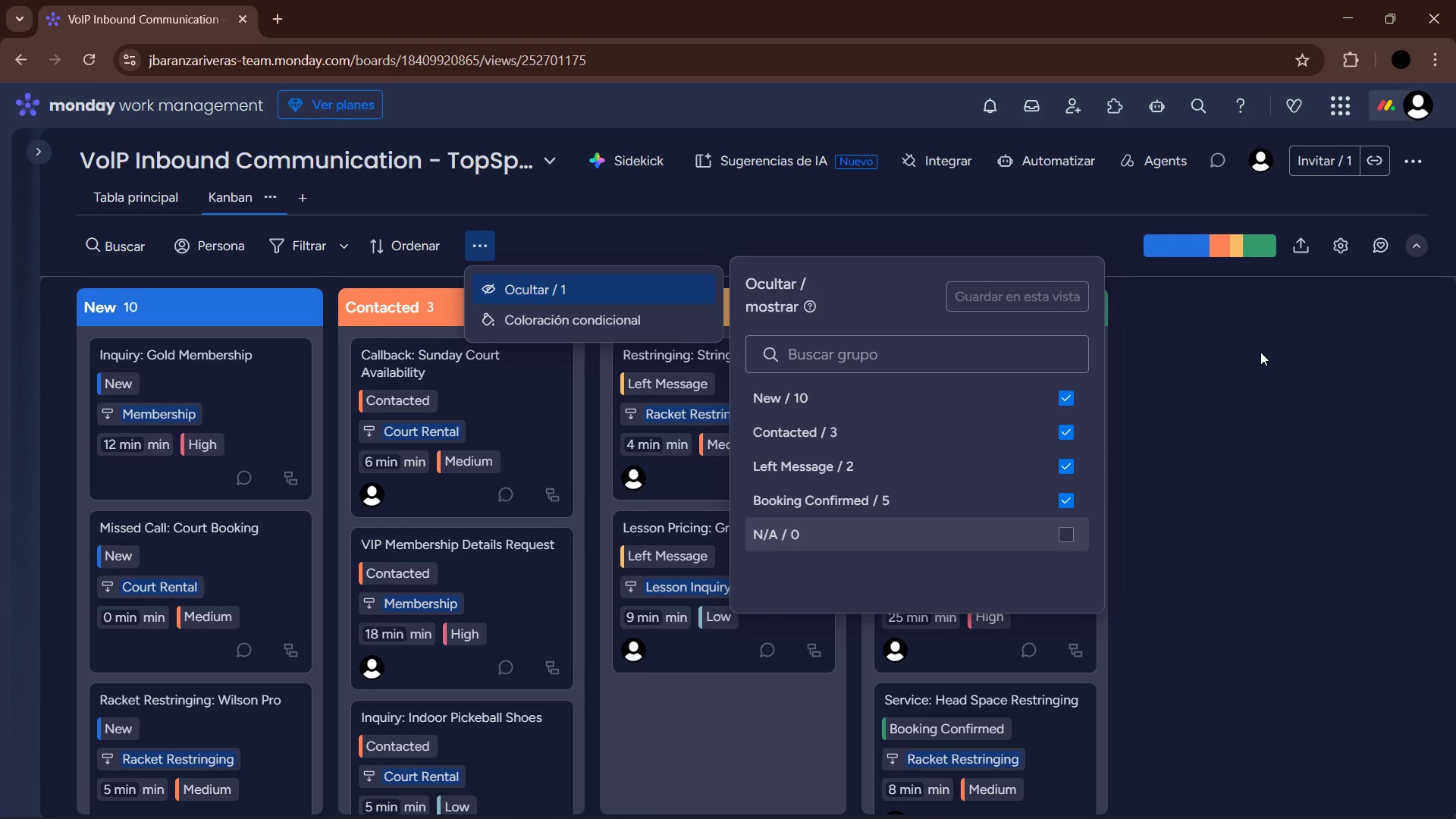 
left_click([1313, 416])
 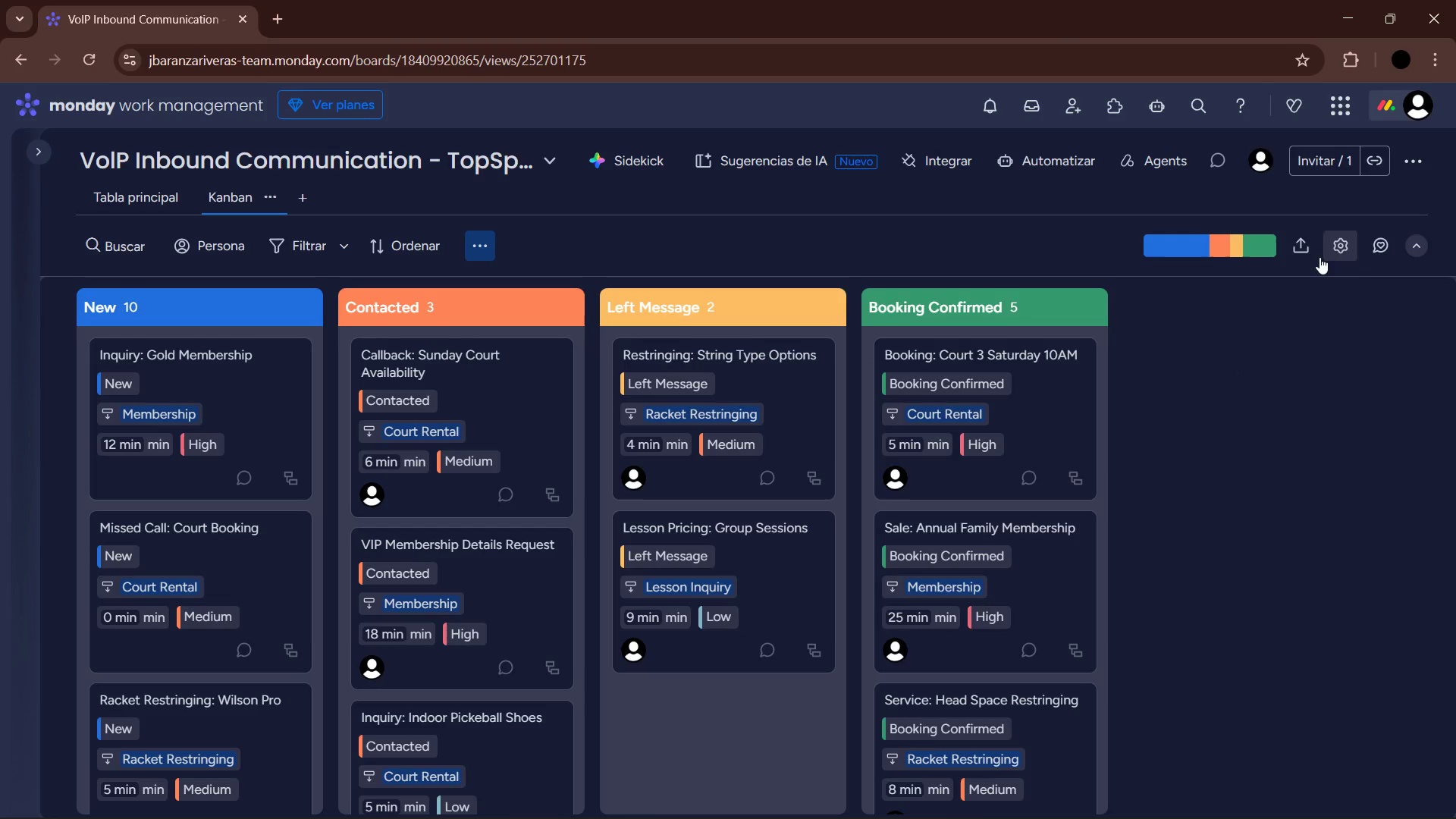 
left_click([1342, 247])
 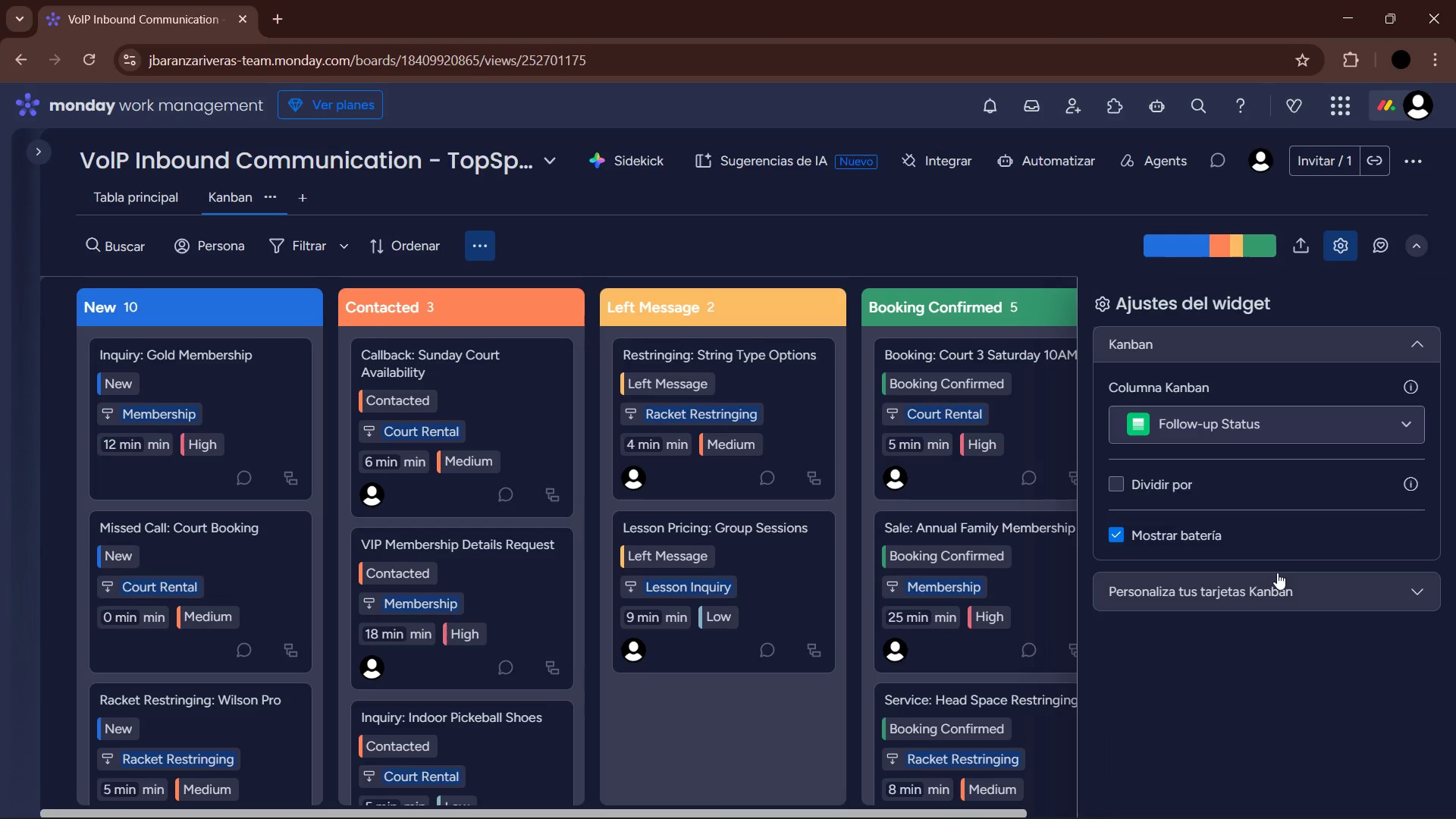 
left_click([1280, 592])
 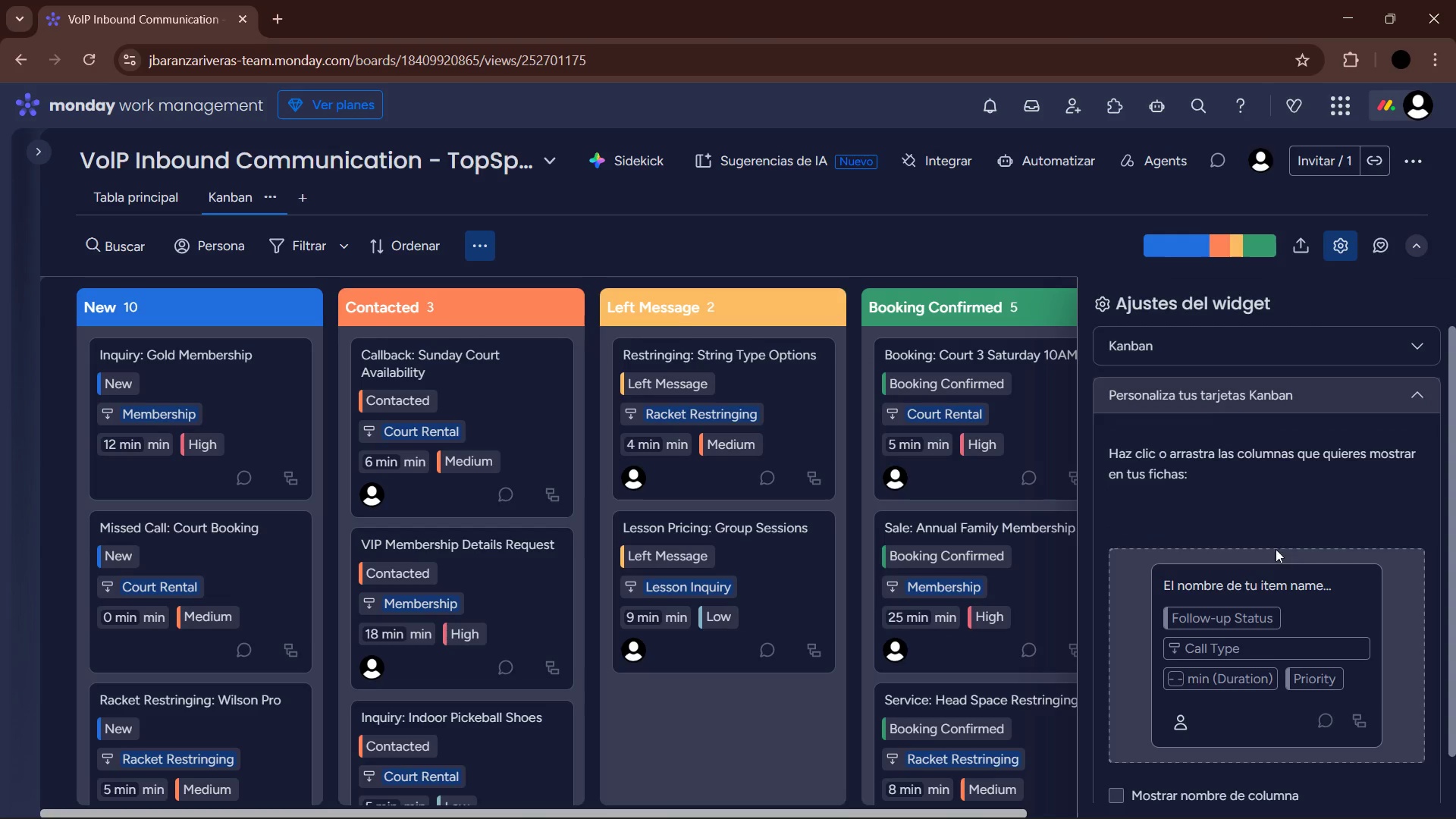 
scroll: coordinate [1276, 567], scroll_direction: down, amount: 4.0
 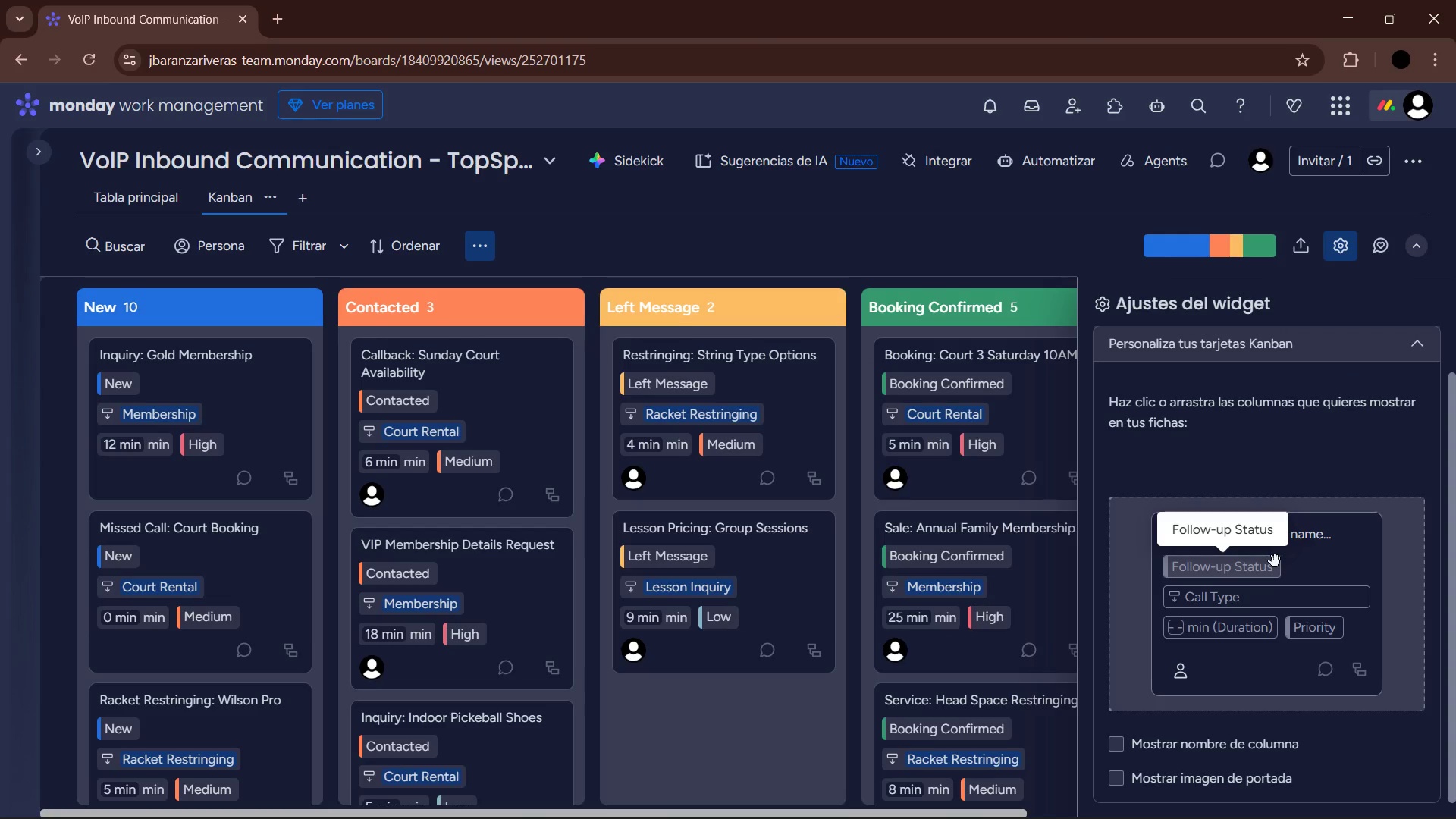 
wait(6.2)
 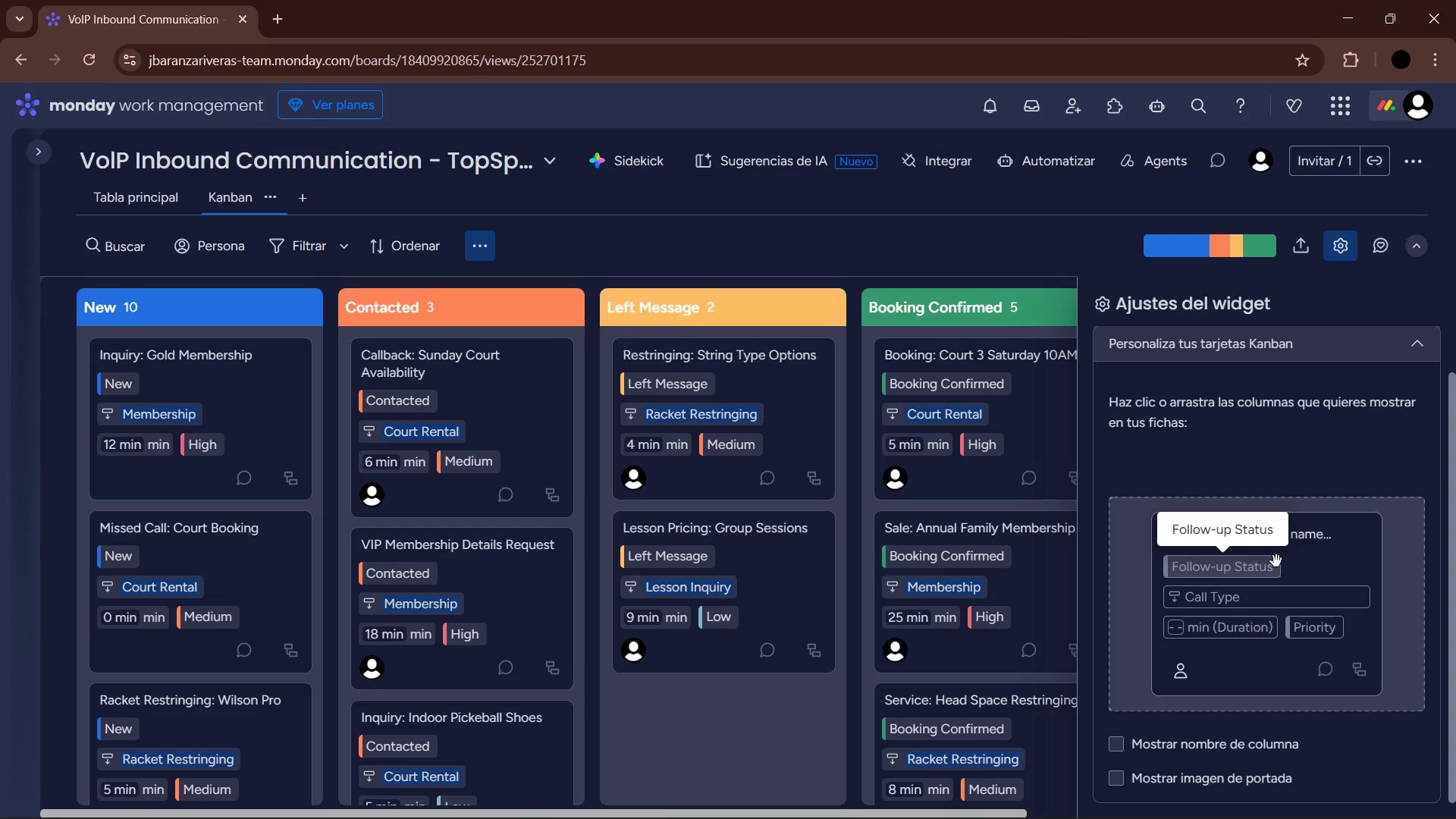 
left_click_drag(start_coordinate=[1263, 573], to_coordinate=[1225, 458])
 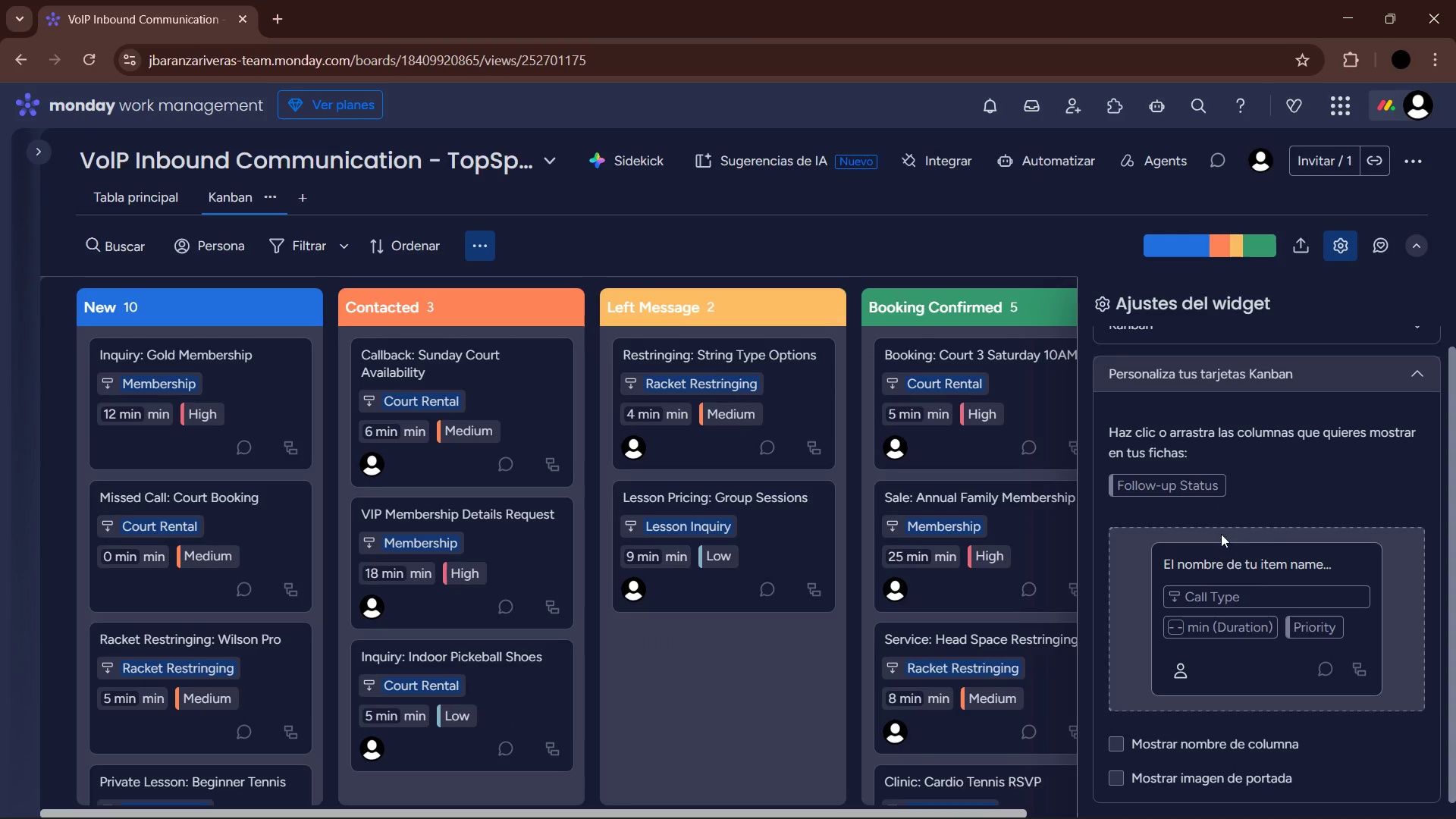 
mouse_move([1263, 618])
 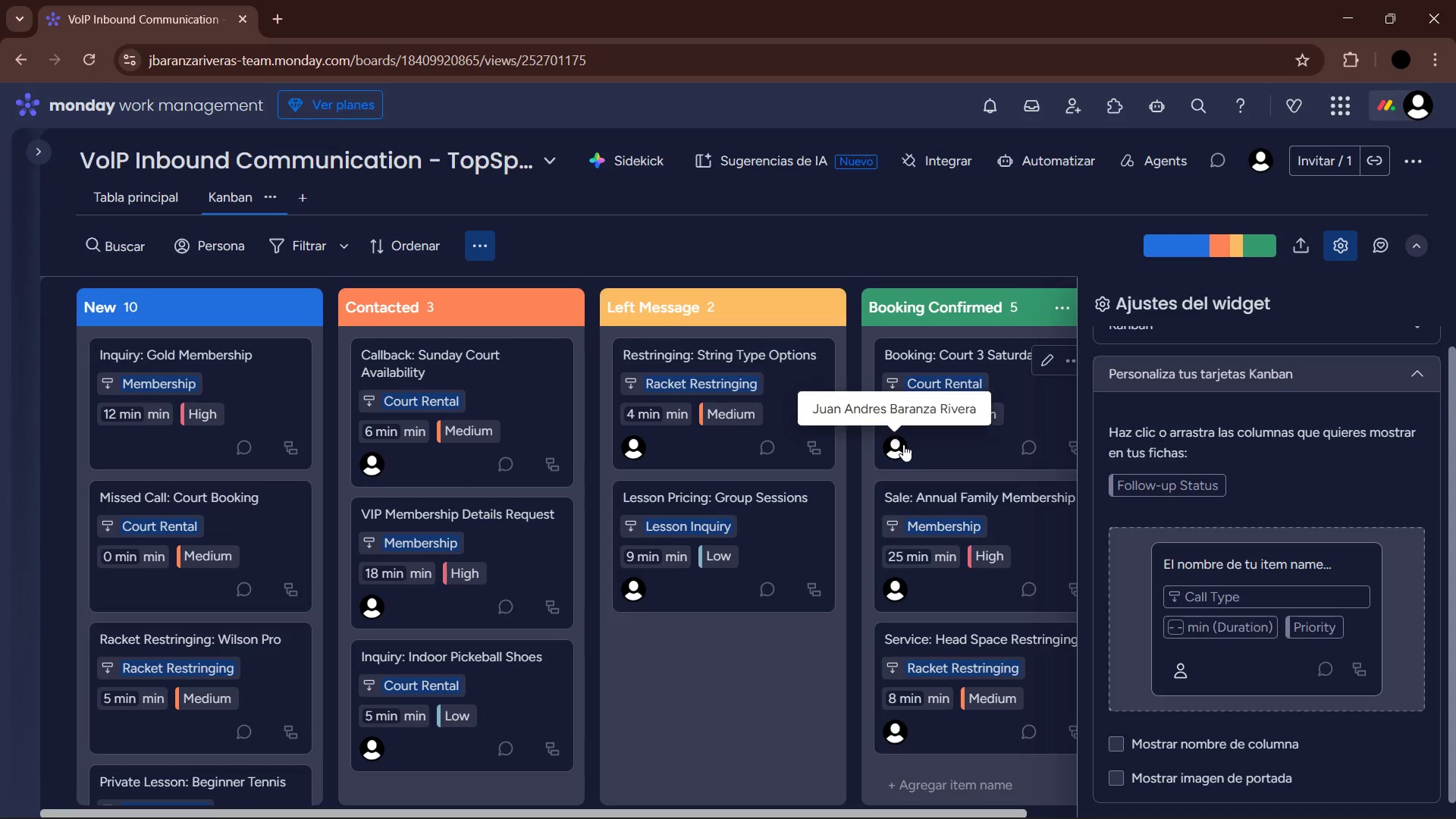 
scroll: coordinate [1209, 688], scroll_direction: down, amount: 2.0
 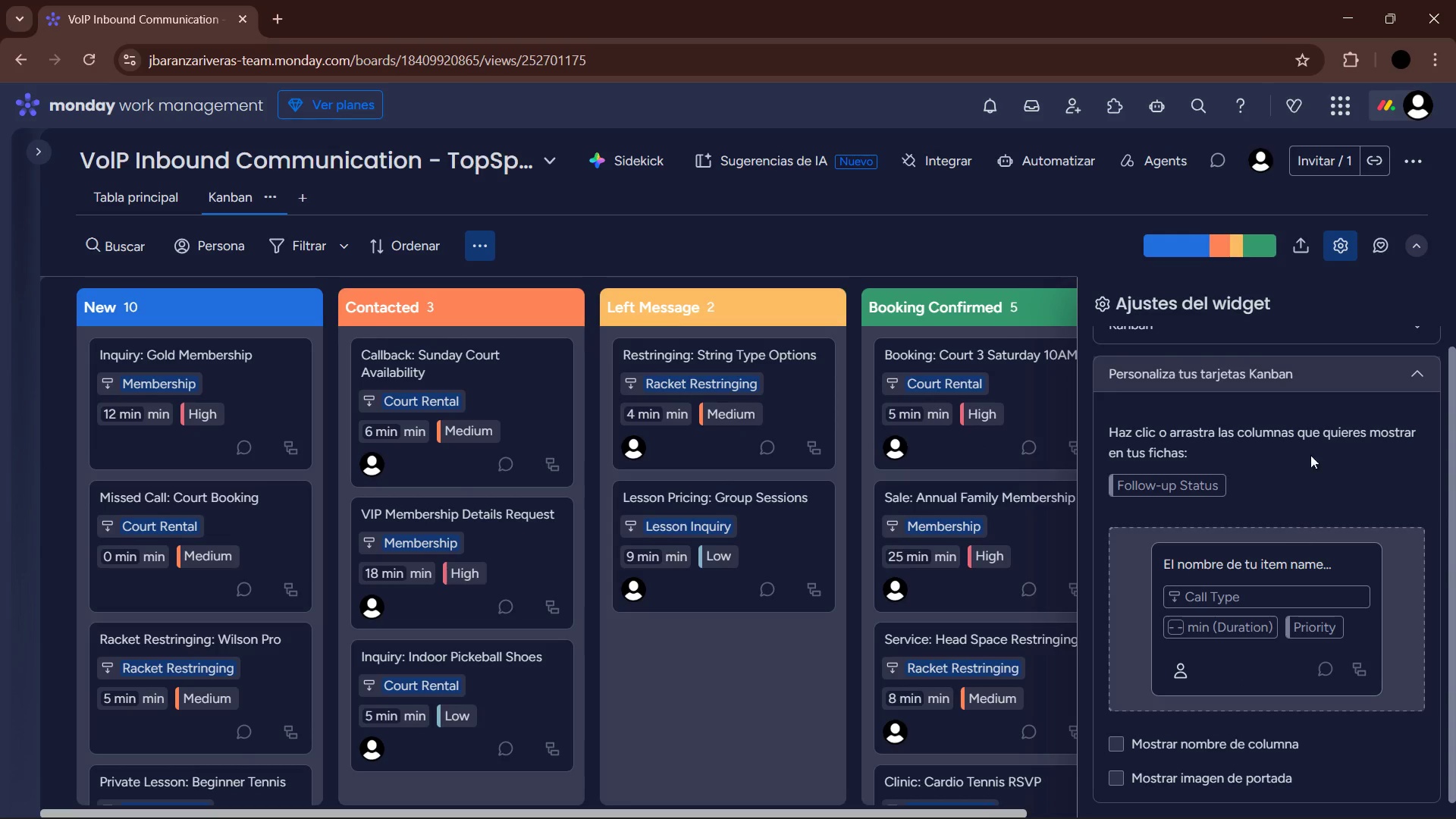 
scroll: coordinate [1323, 494], scroll_direction: up, amount: 4.0
 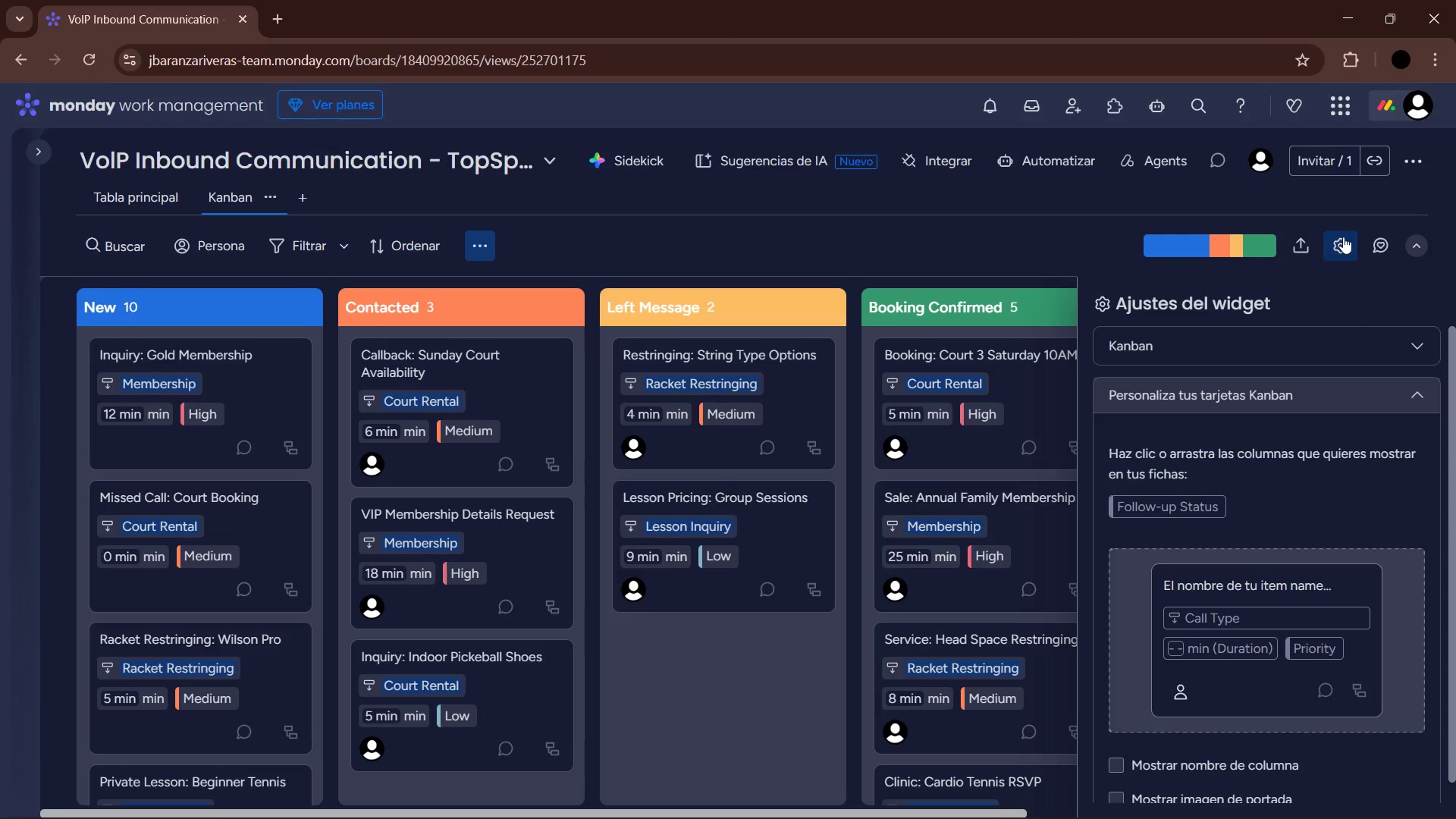 
left_click([1343, 238])
 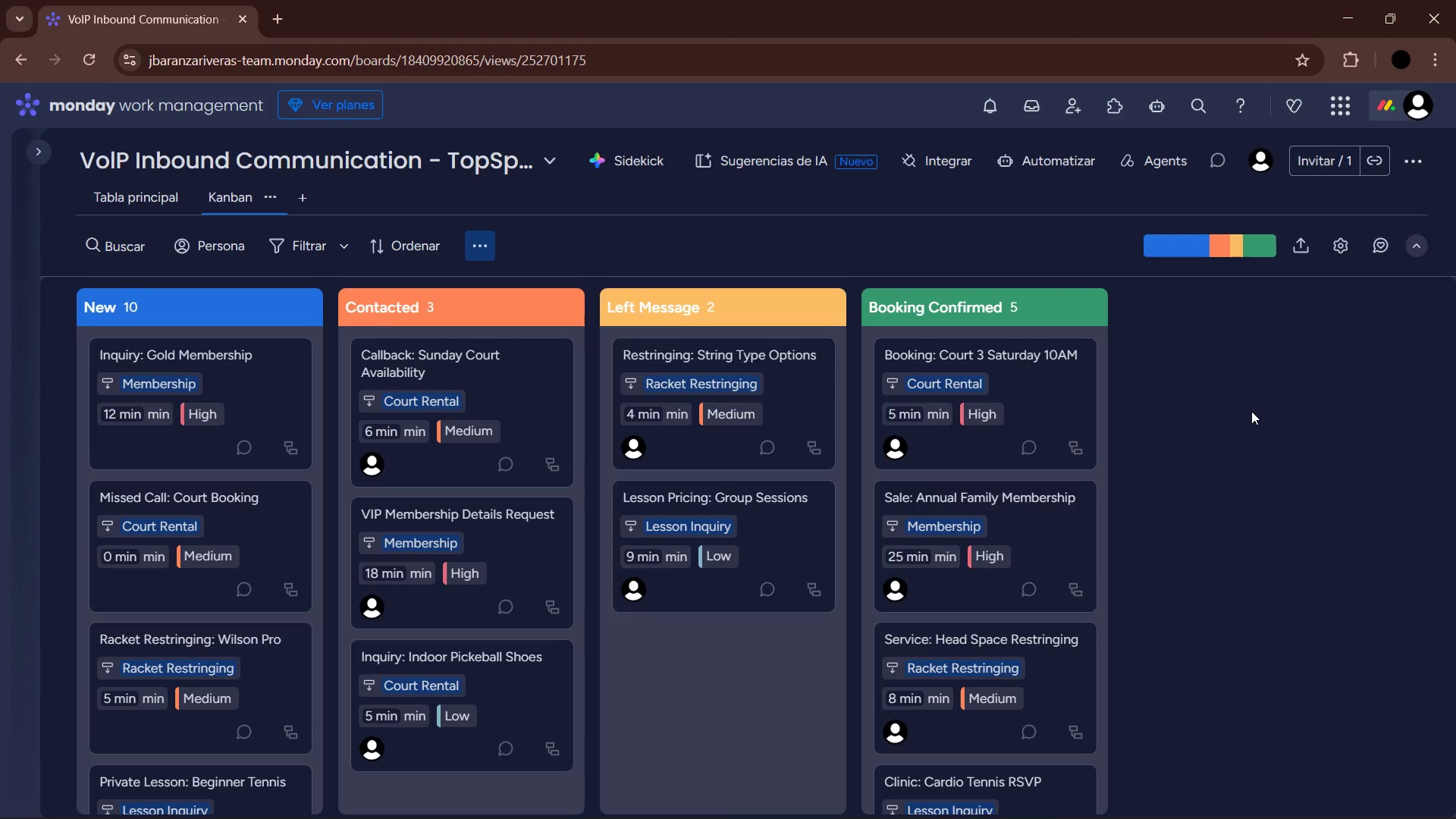 
wait(17.22)
 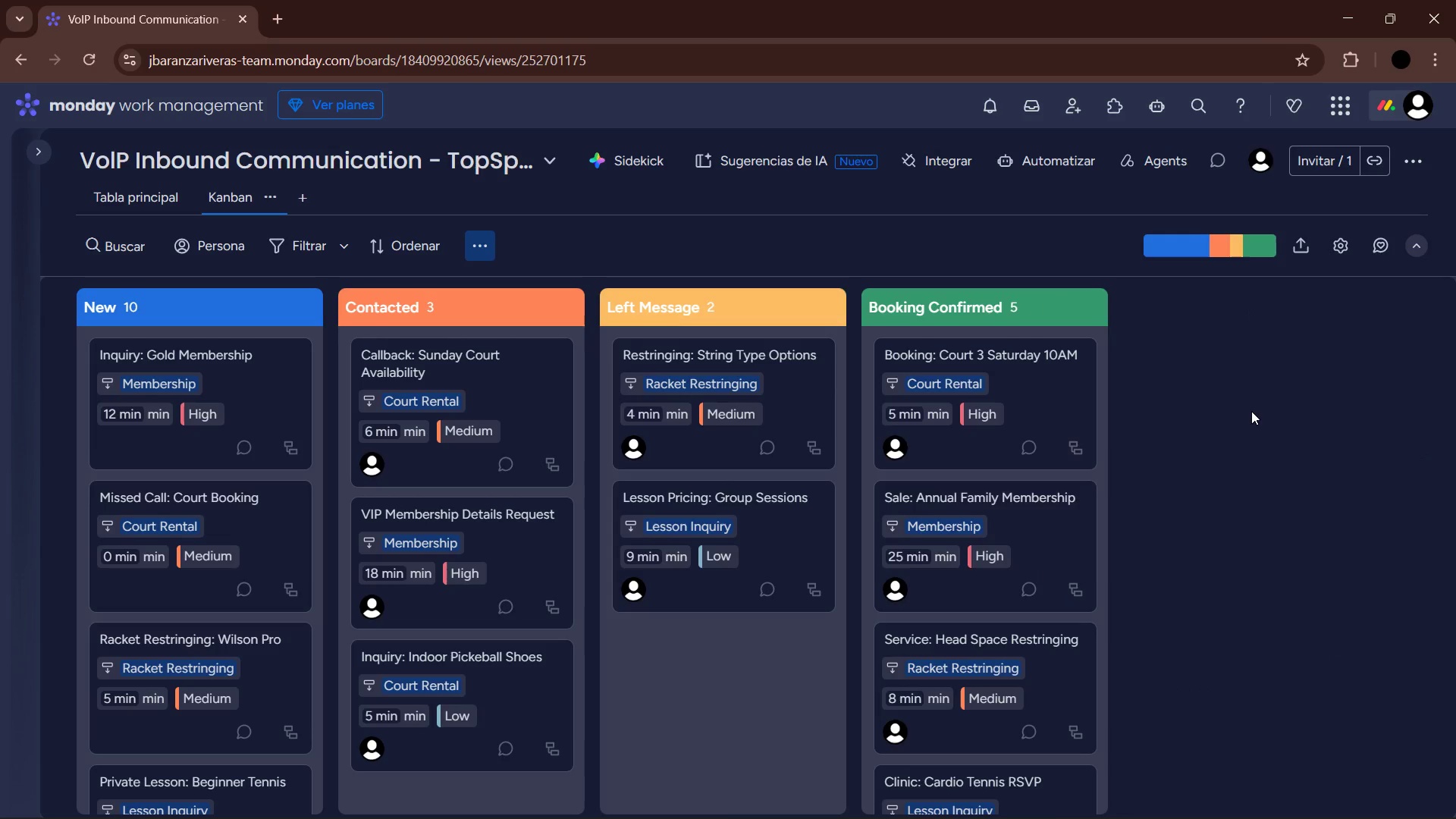 
scroll: coordinate [1096, 492], scroll_direction: down, amount: 3.0
 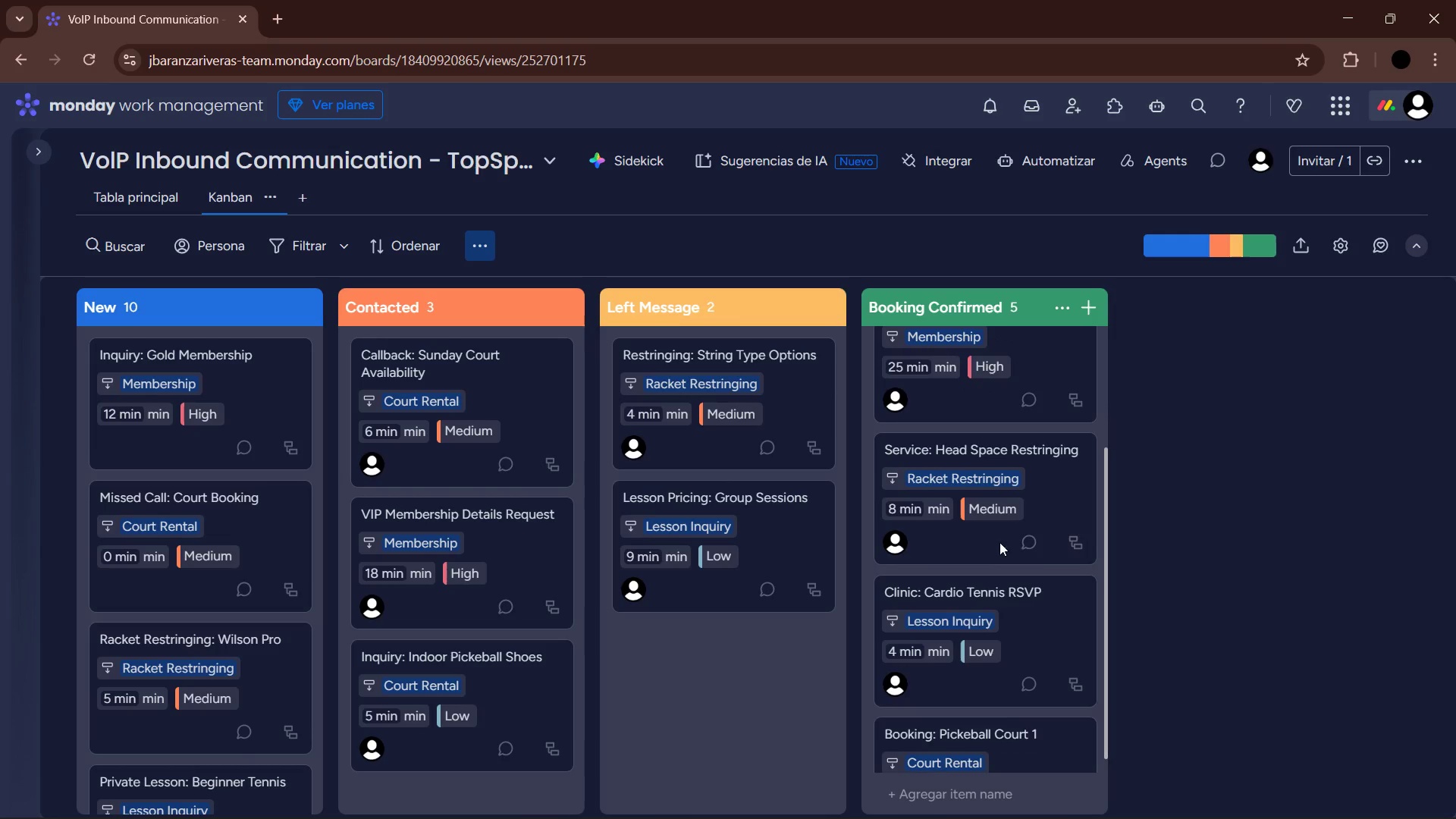 
scroll: coordinate [1031, 556], scroll_direction: up, amount: 4.0
 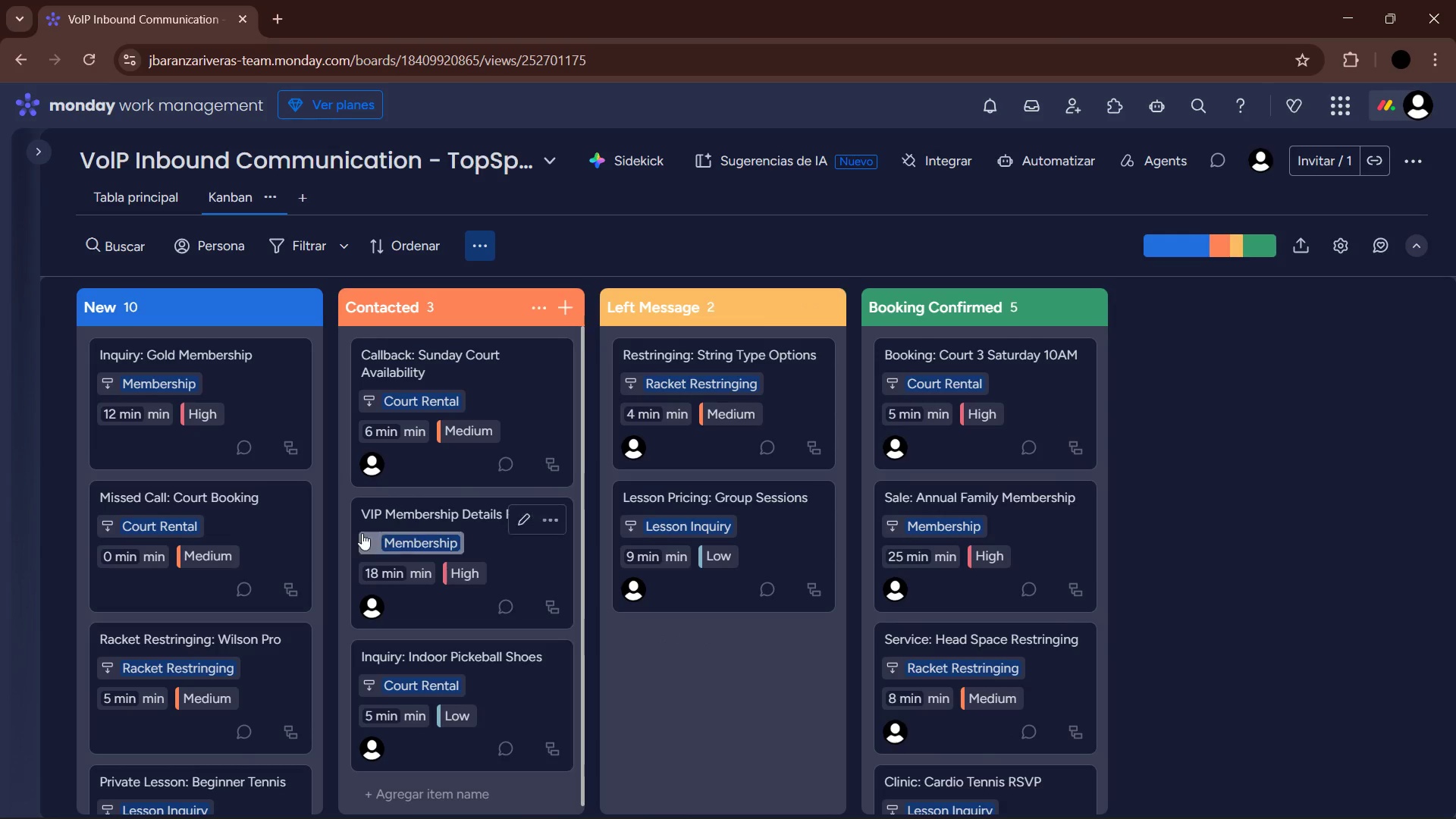 
scroll: coordinate [134, 544], scroll_direction: down, amount: 7.0
 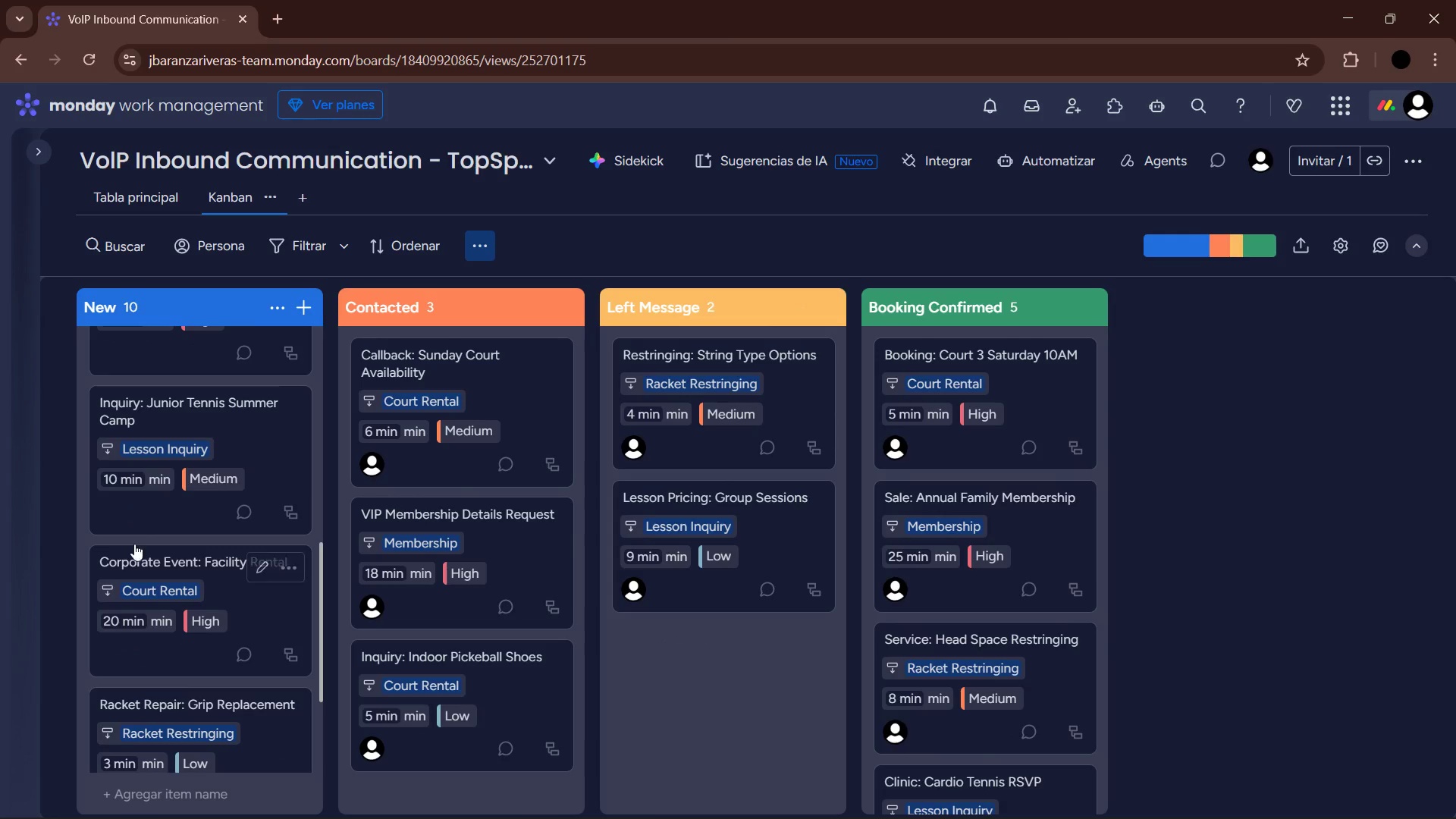 
scroll: coordinate [142, 545], scroll_direction: up, amount: 7.0
 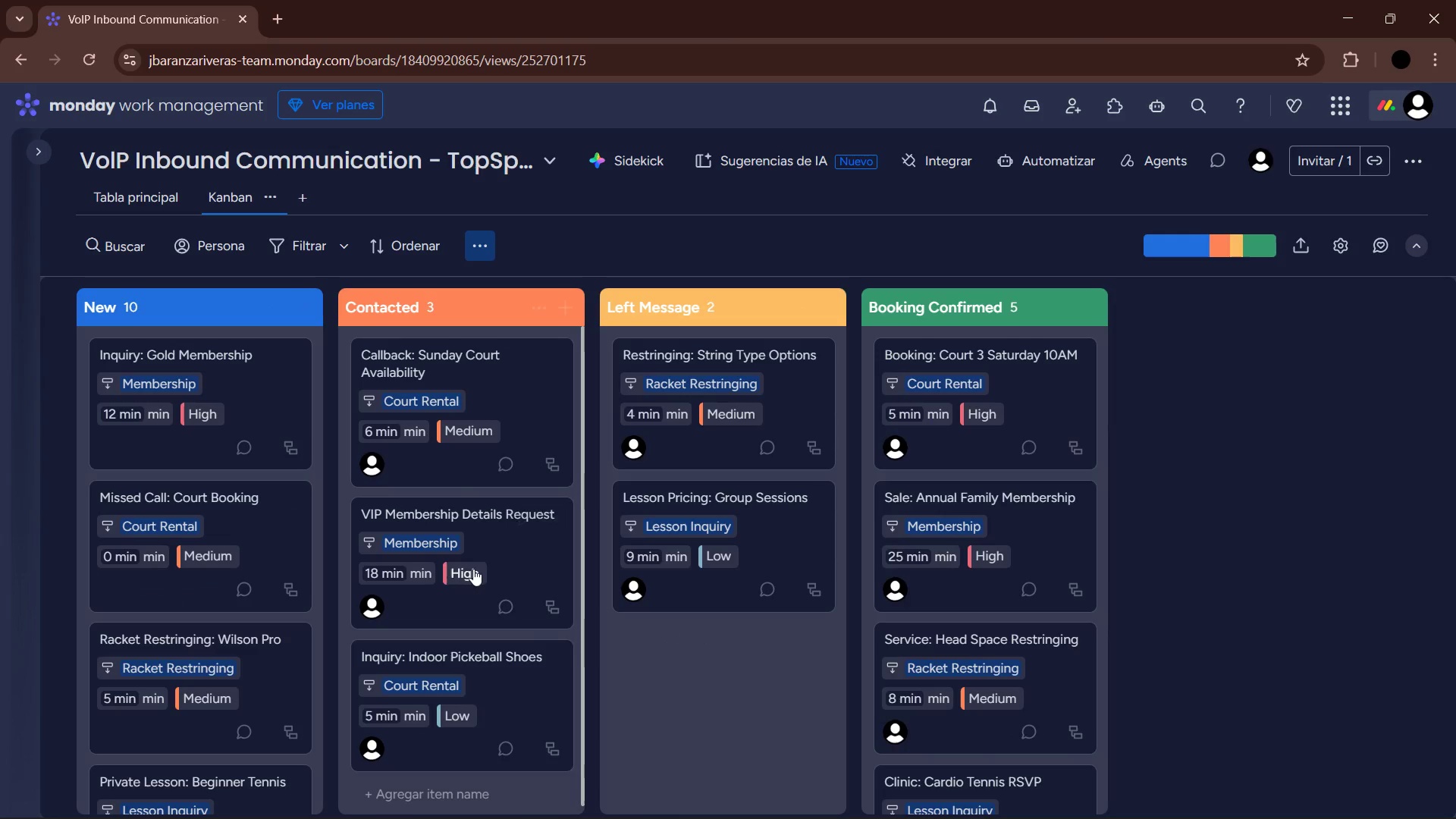 
scroll: coordinate [1063, 539], scroll_direction: none, amount: 0.0
 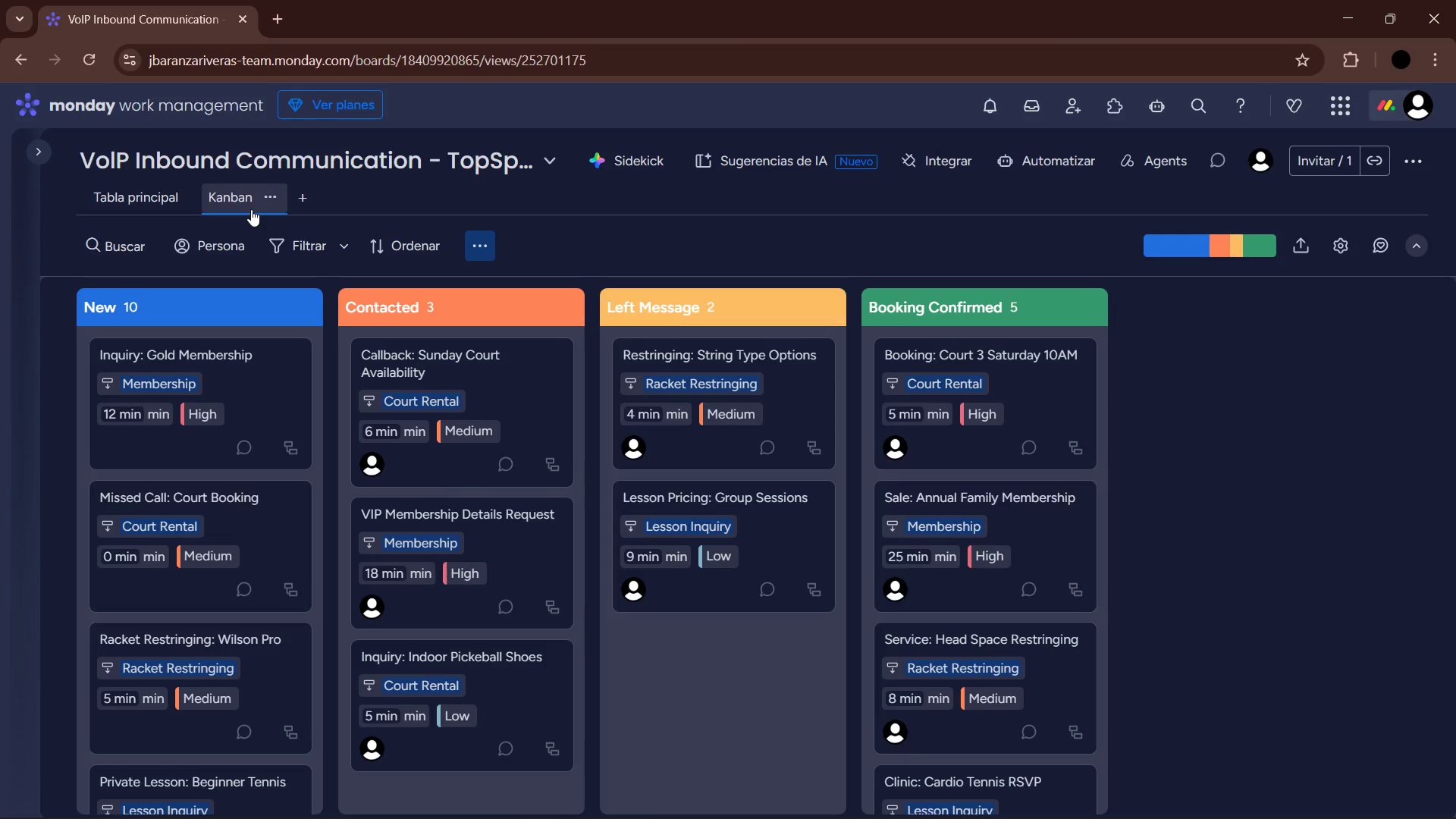 
wait(13.58)
 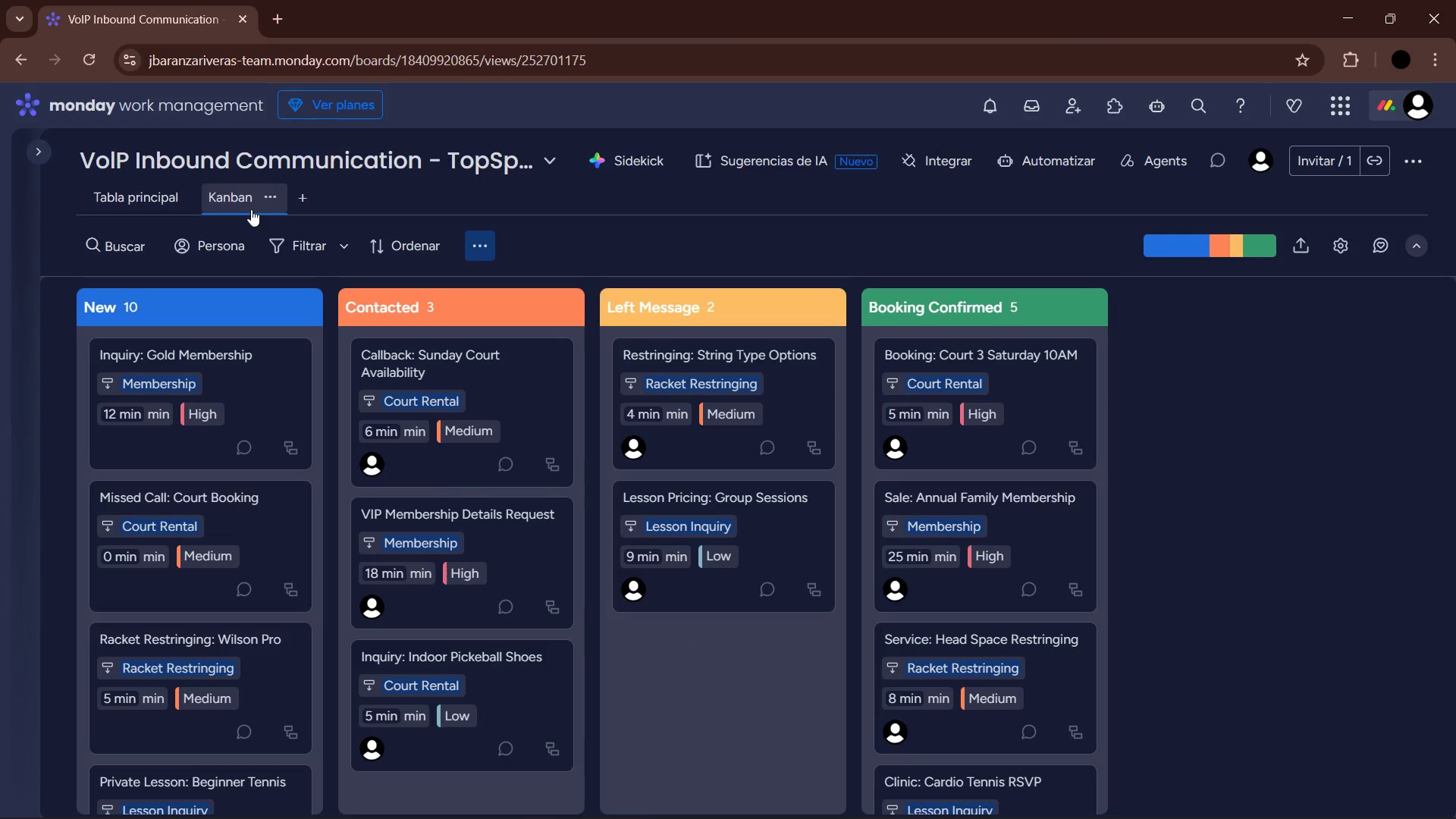 
left_click([919, 798])